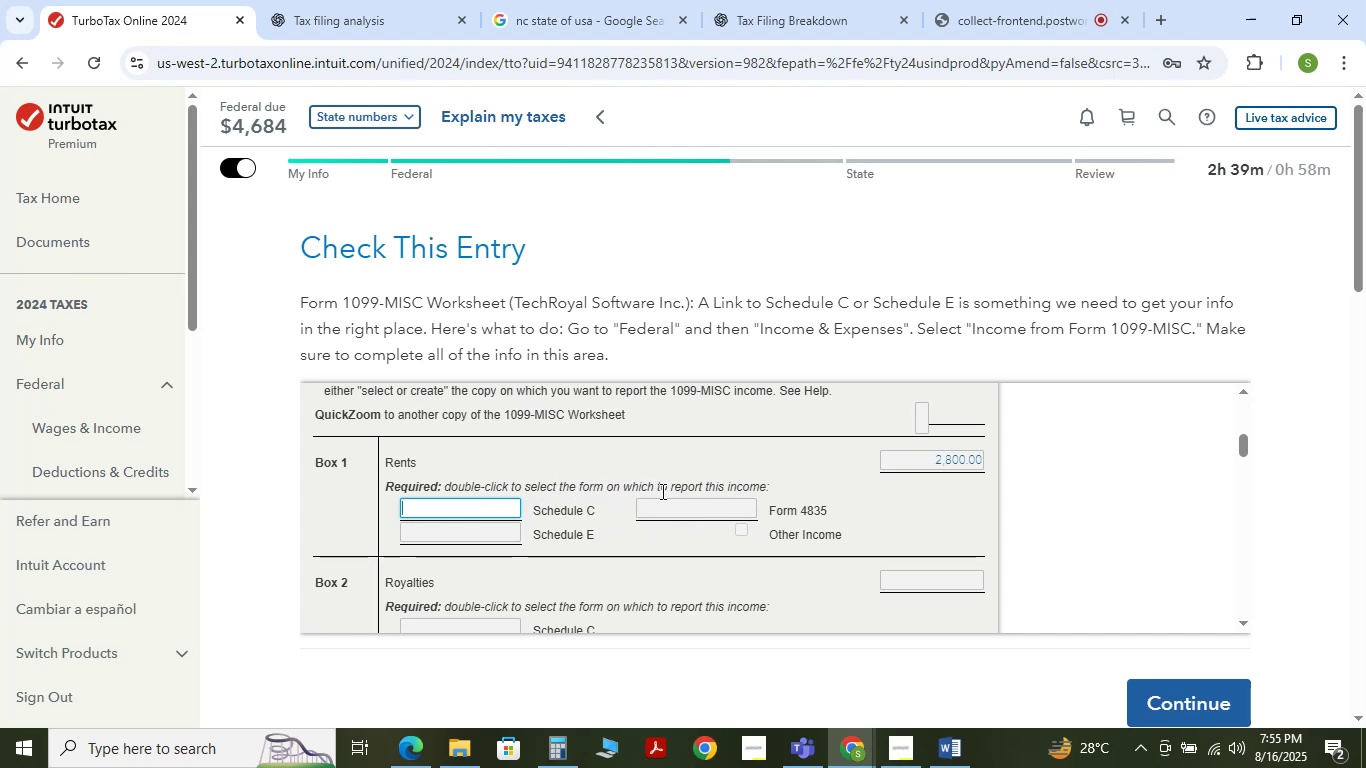 
double_click([563, 534])
 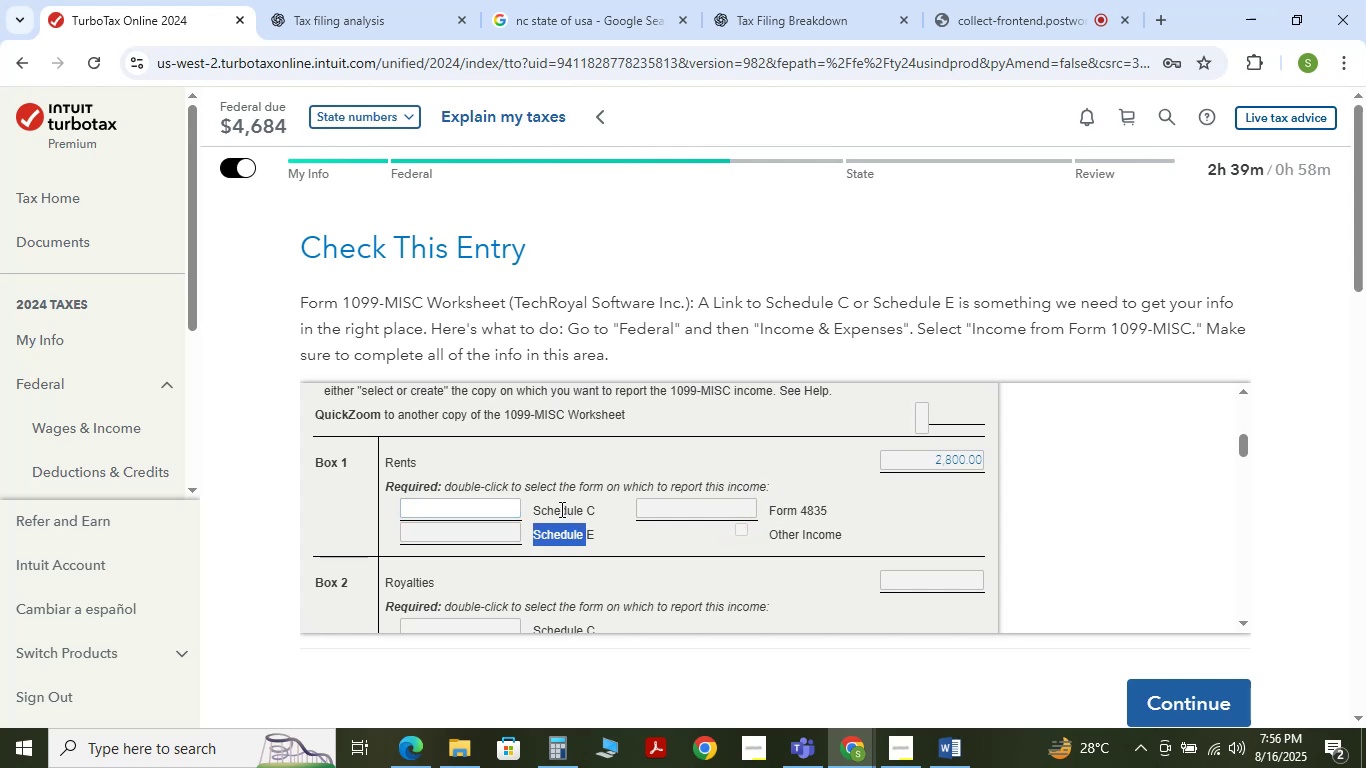 
double_click([560, 509])
 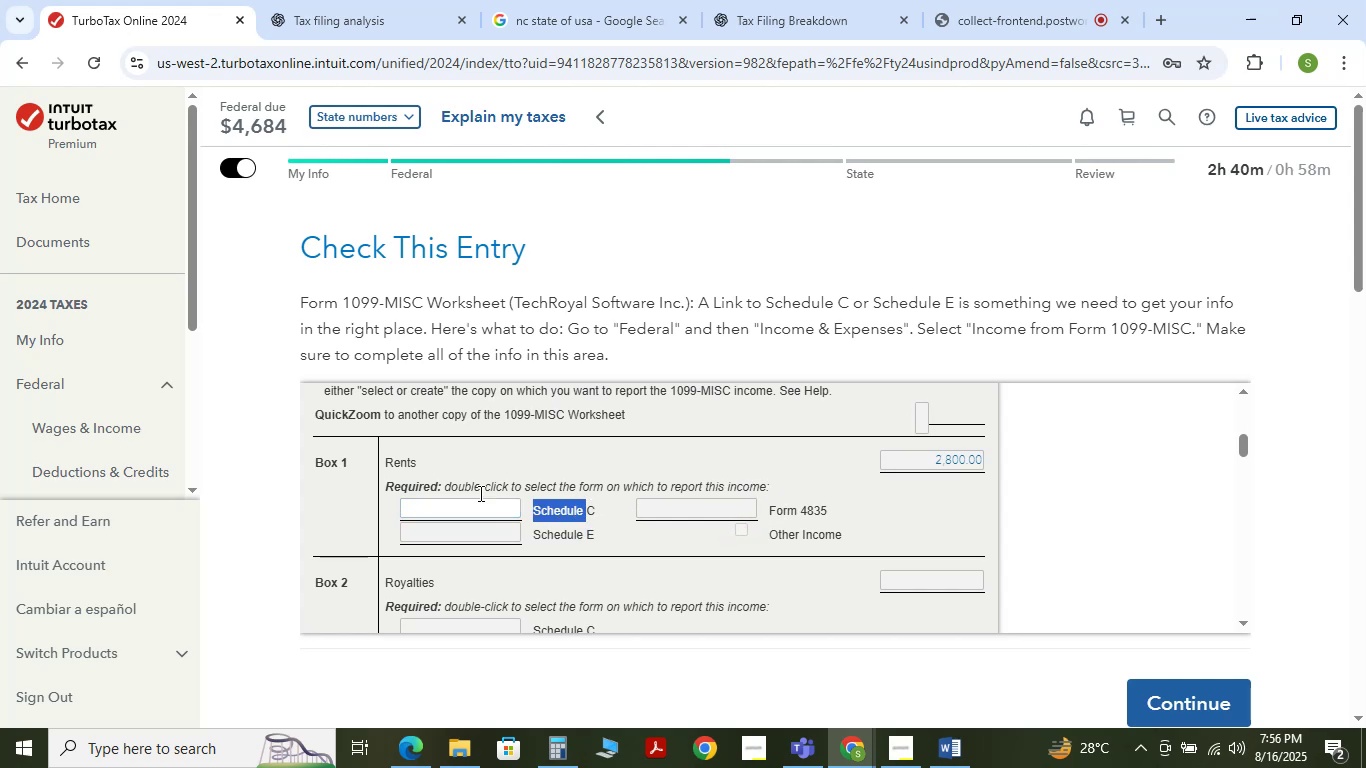 
left_click([411, 466])
 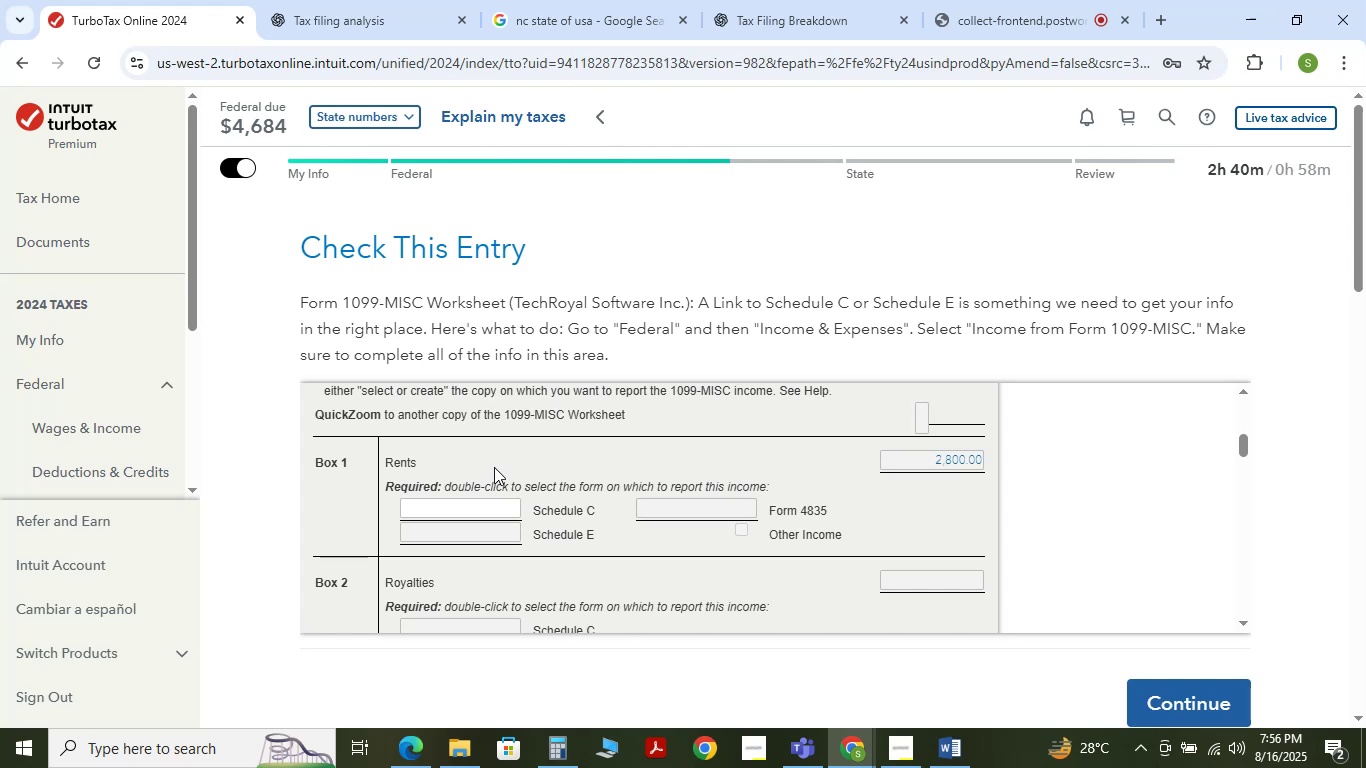 
wait(5.04)
 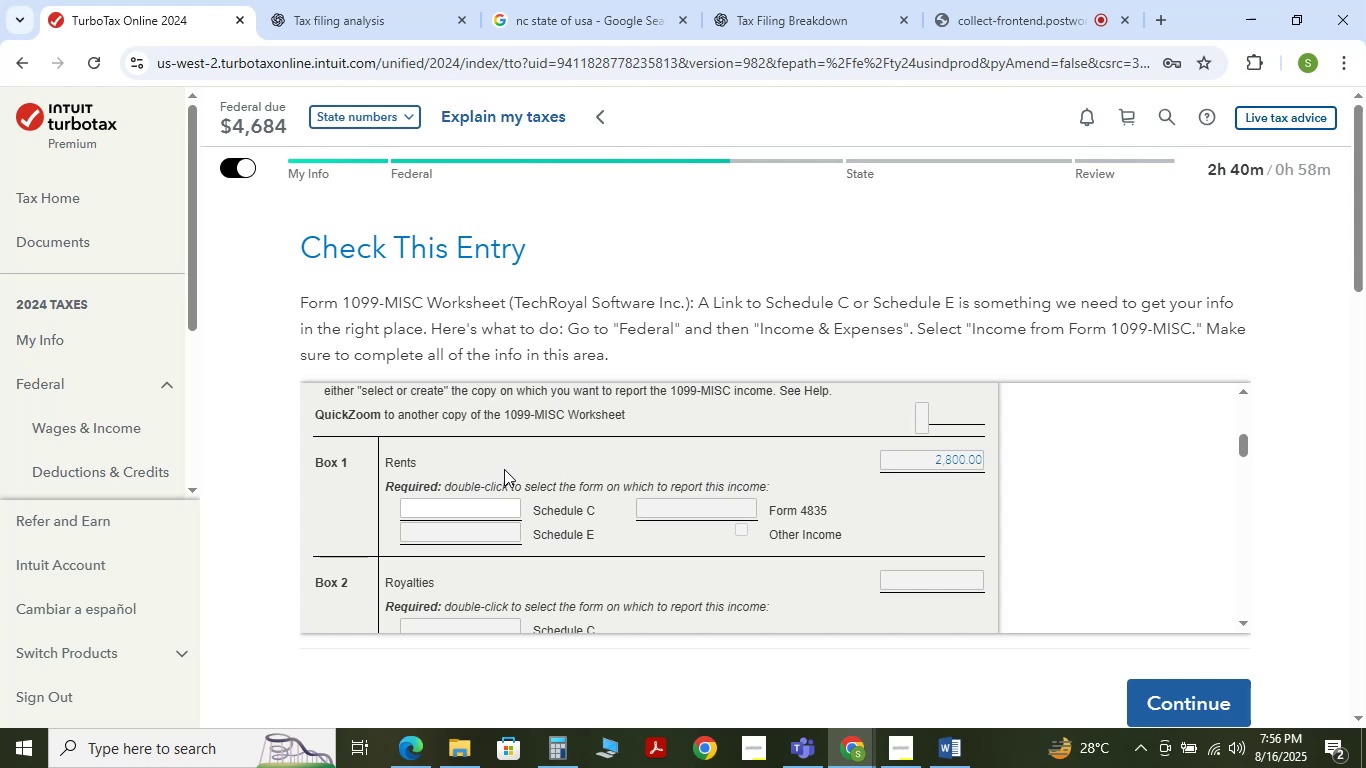 
key(Meta+Shift+S)
 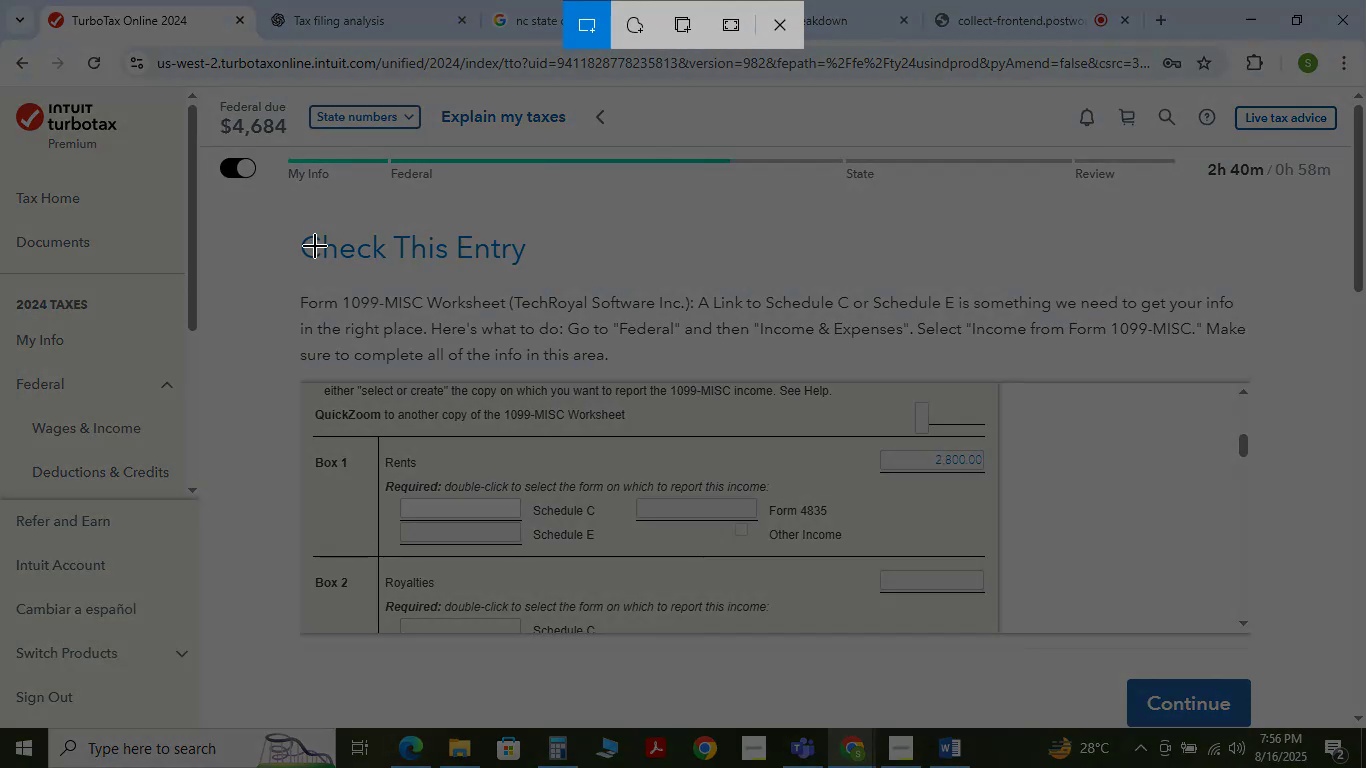 
left_click_drag(start_coordinate=[276, 206], to_coordinate=[1281, 642])
 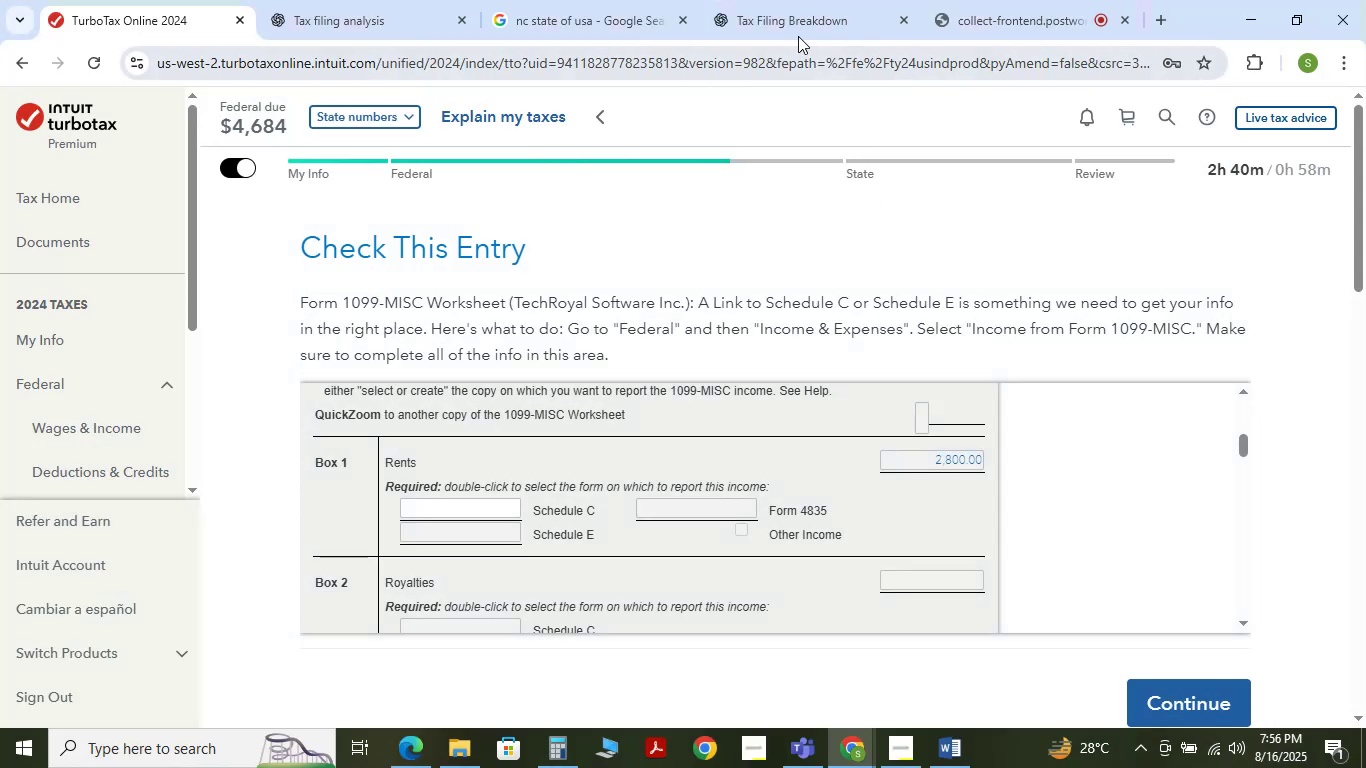 
left_click([796, 9])
 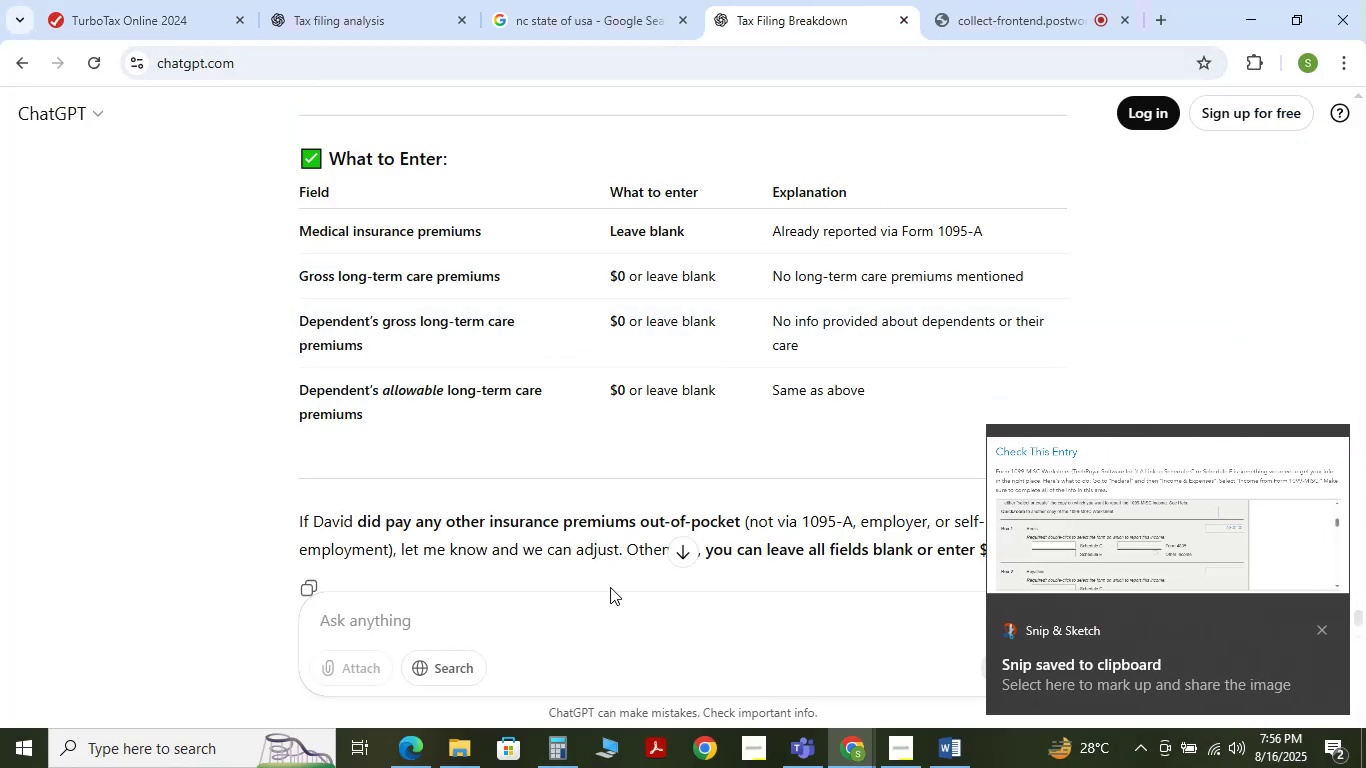 
left_click([591, 620])
 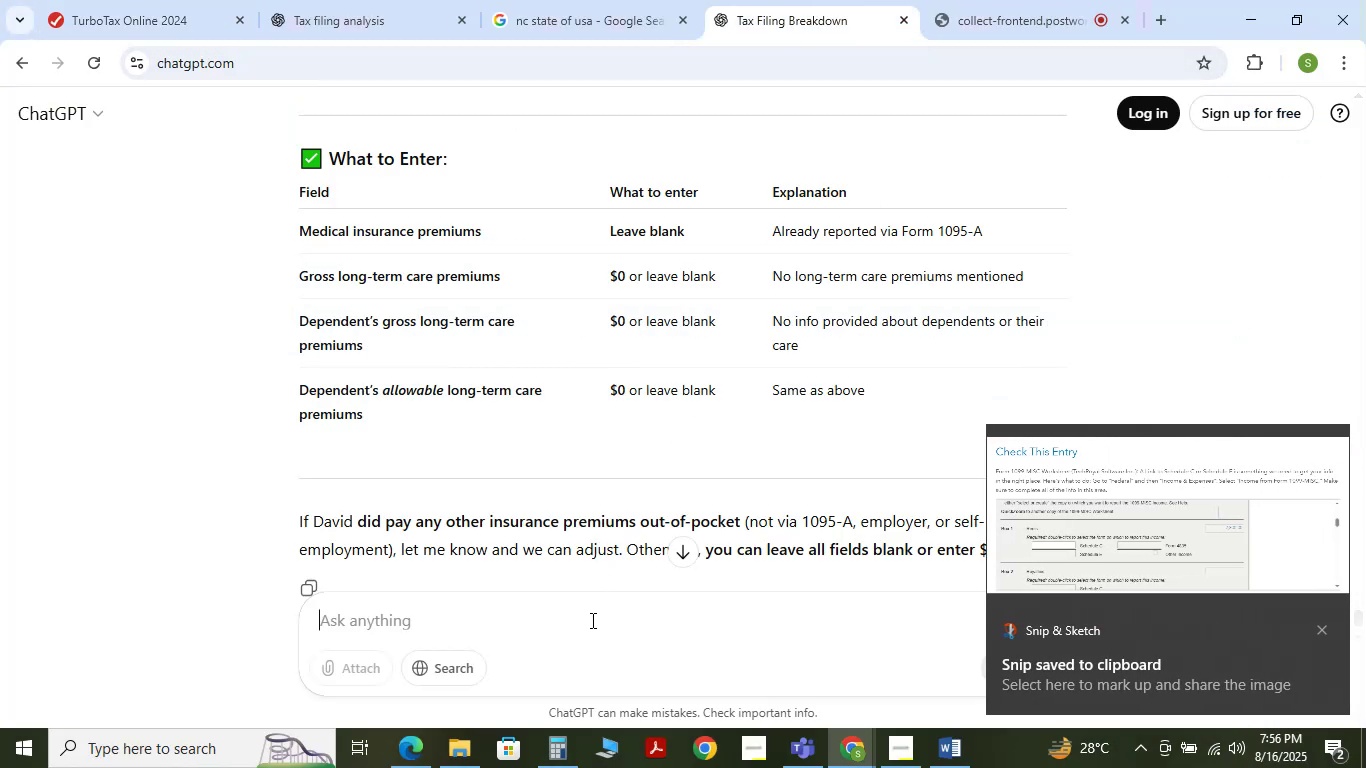 
key(Control+V)
 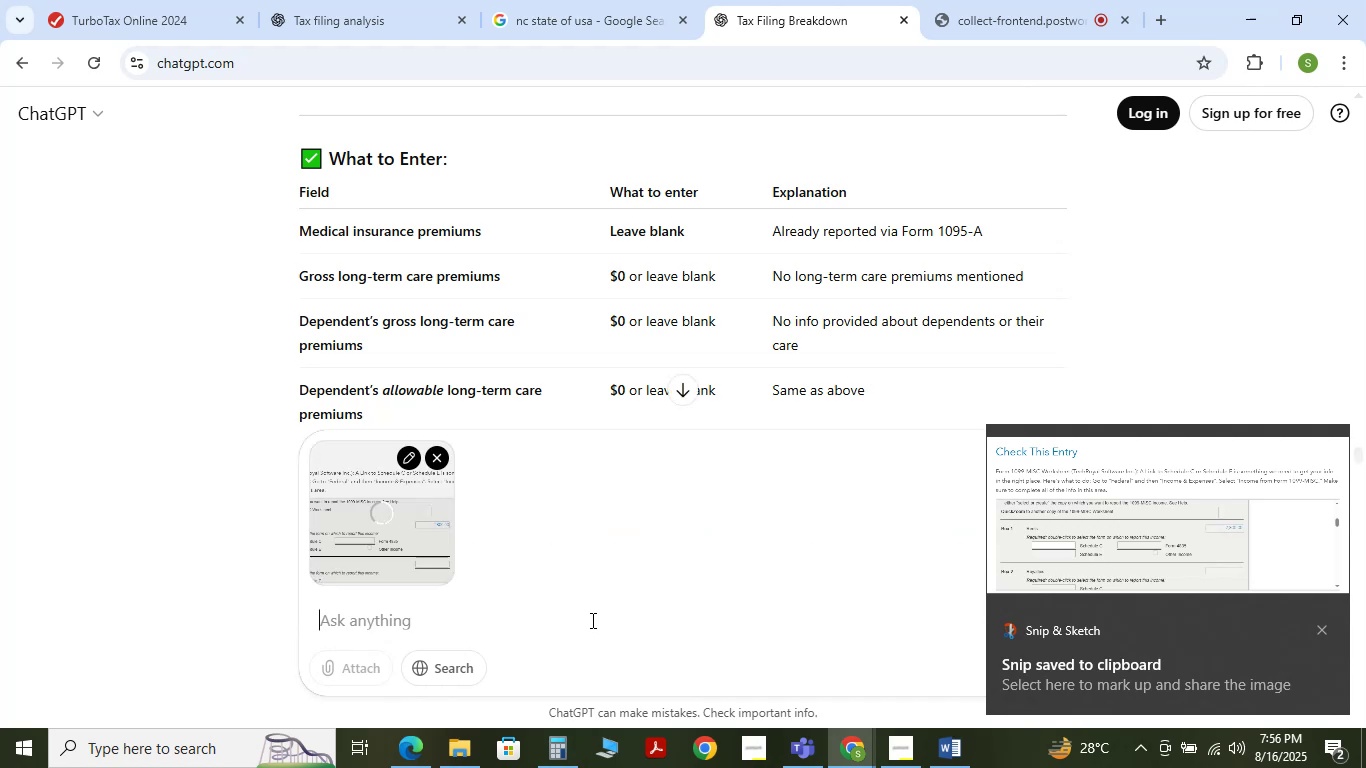 
key(NumpadEnter)
 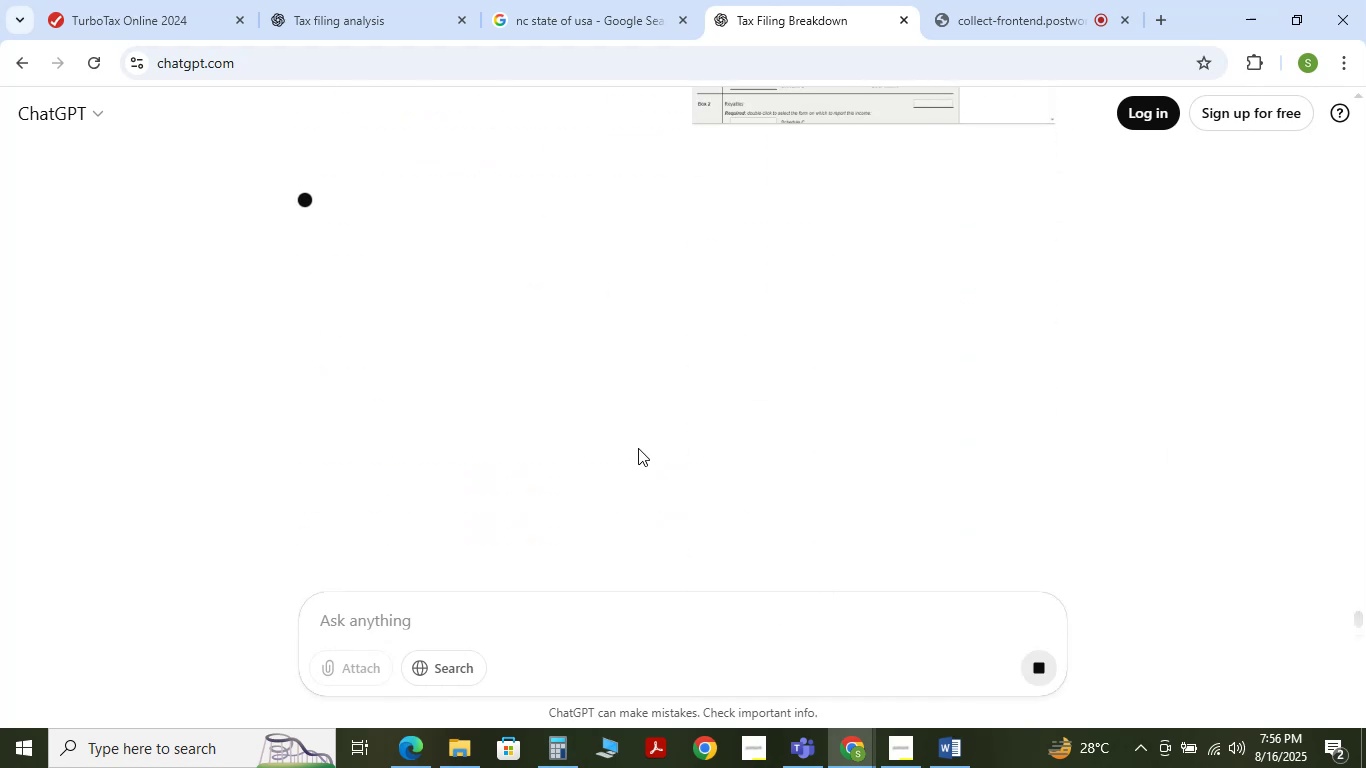 
wait(10.32)
 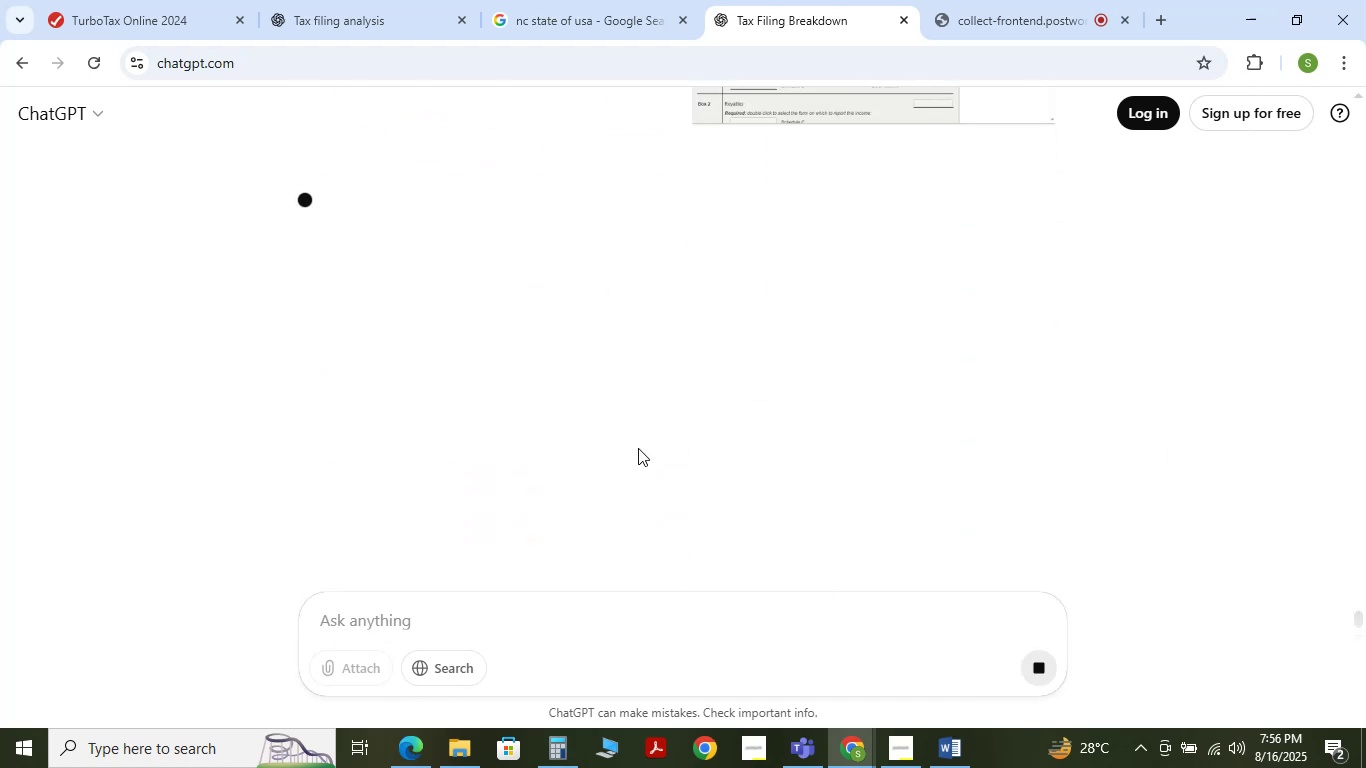 
scroll: coordinate [449, 415], scroll_direction: down, amount: 2.0
 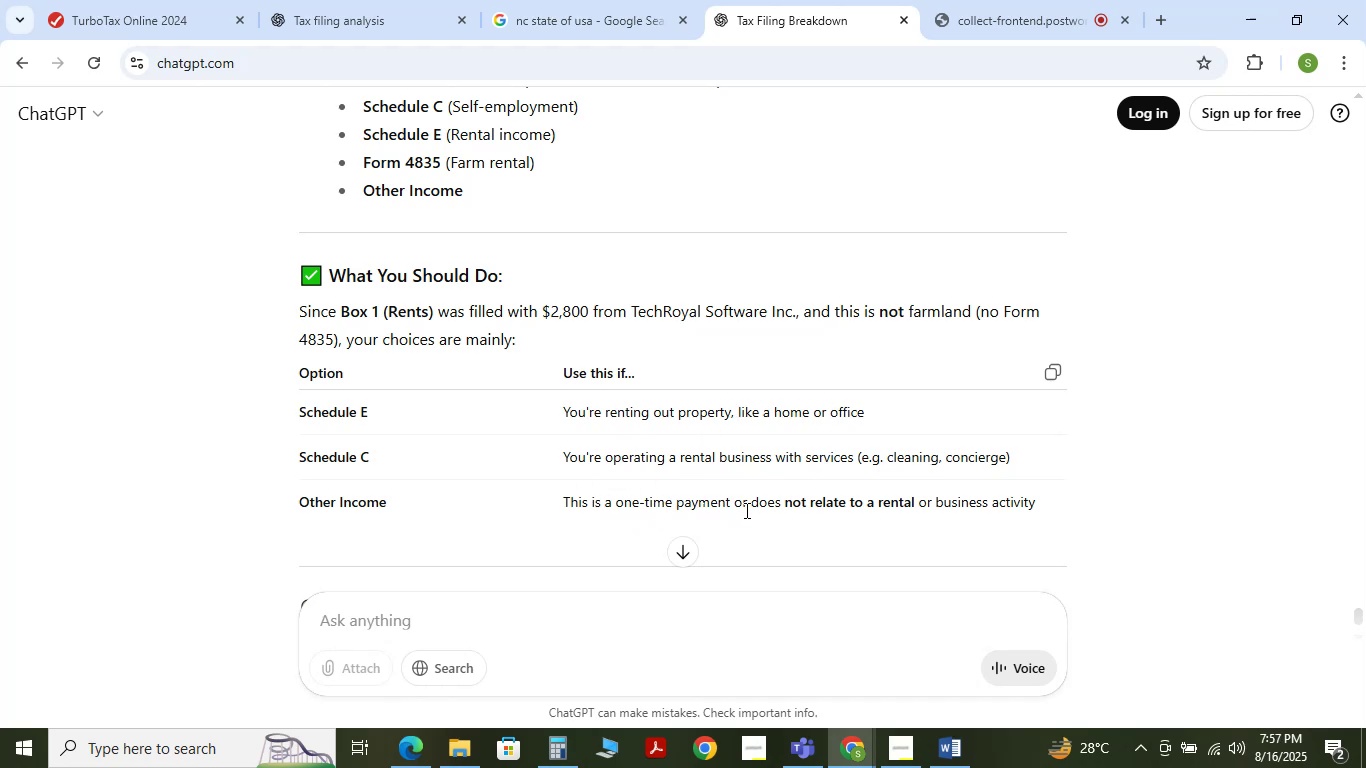 
wait(40.67)
 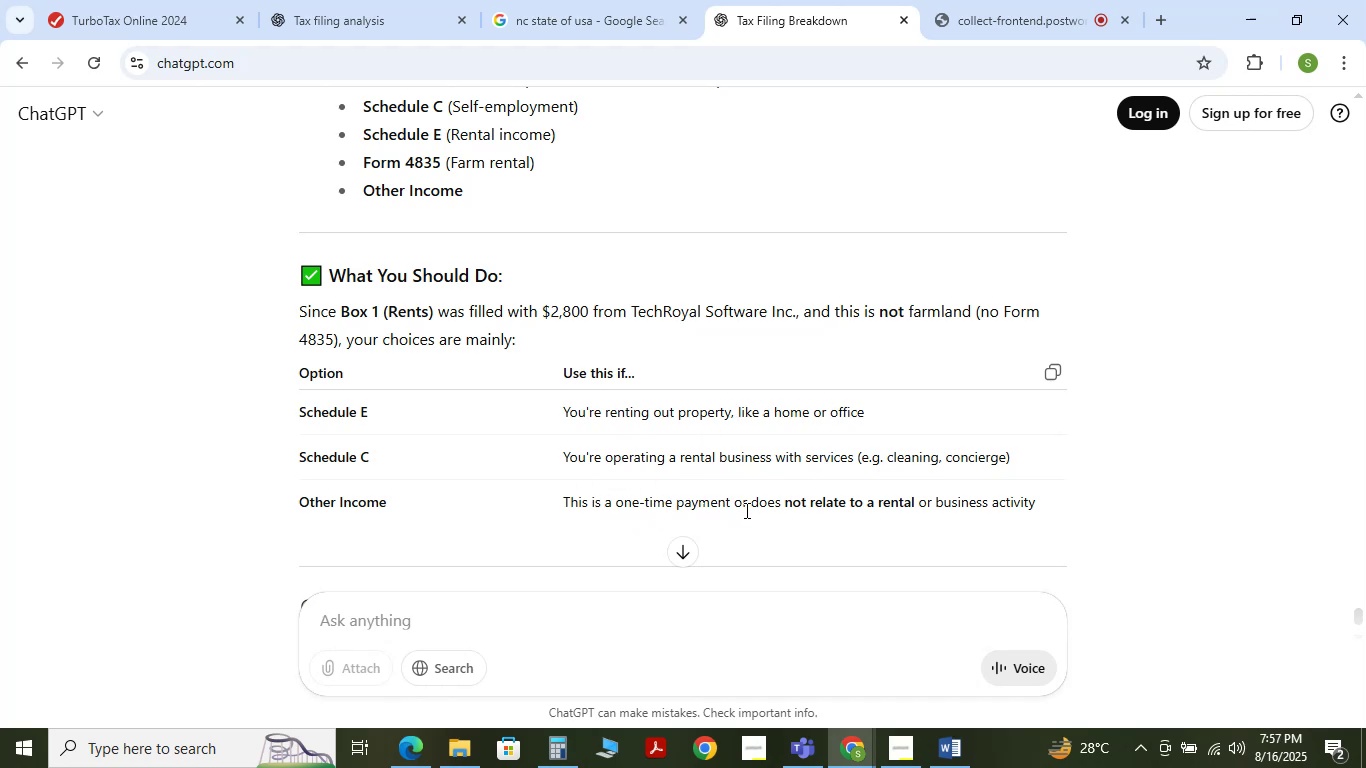 
left_click([116, 9])
 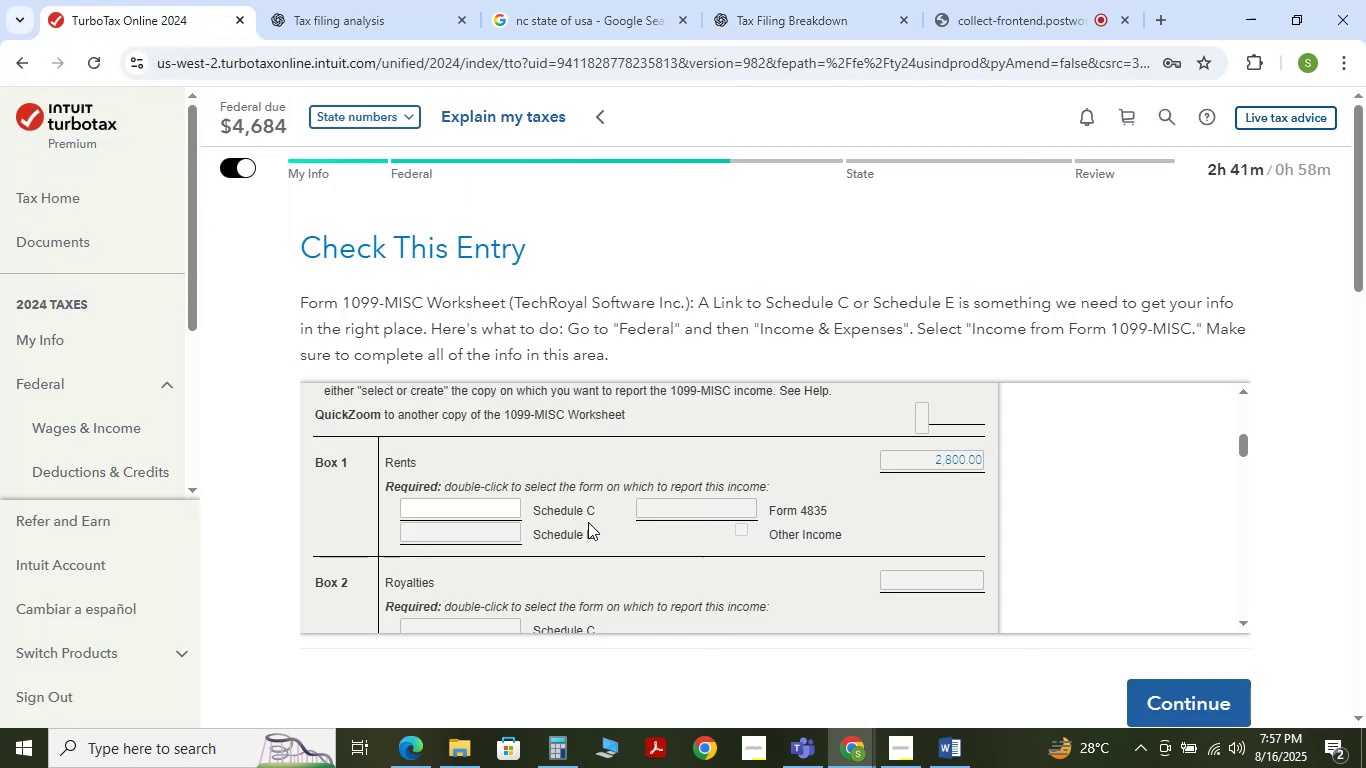 
wait(5.46)
 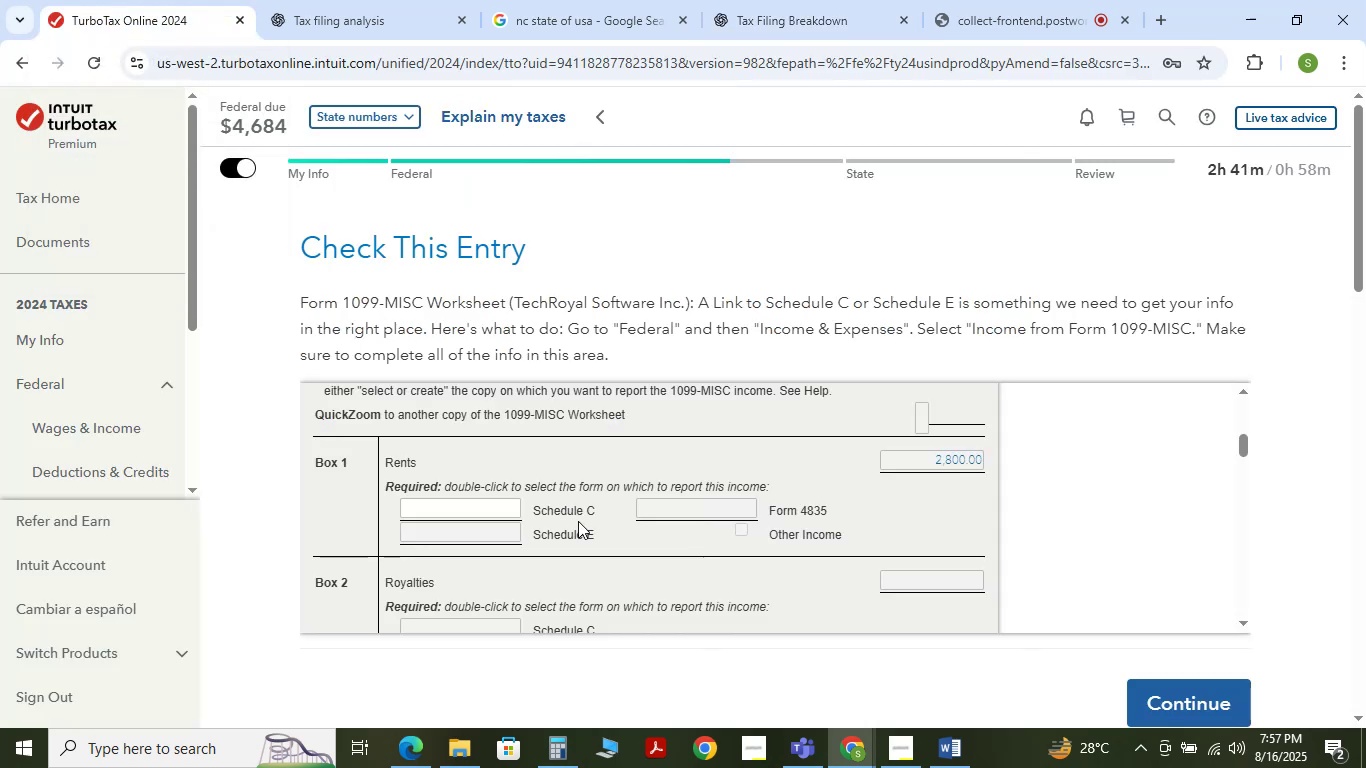 
mouse_move([482, 505])
 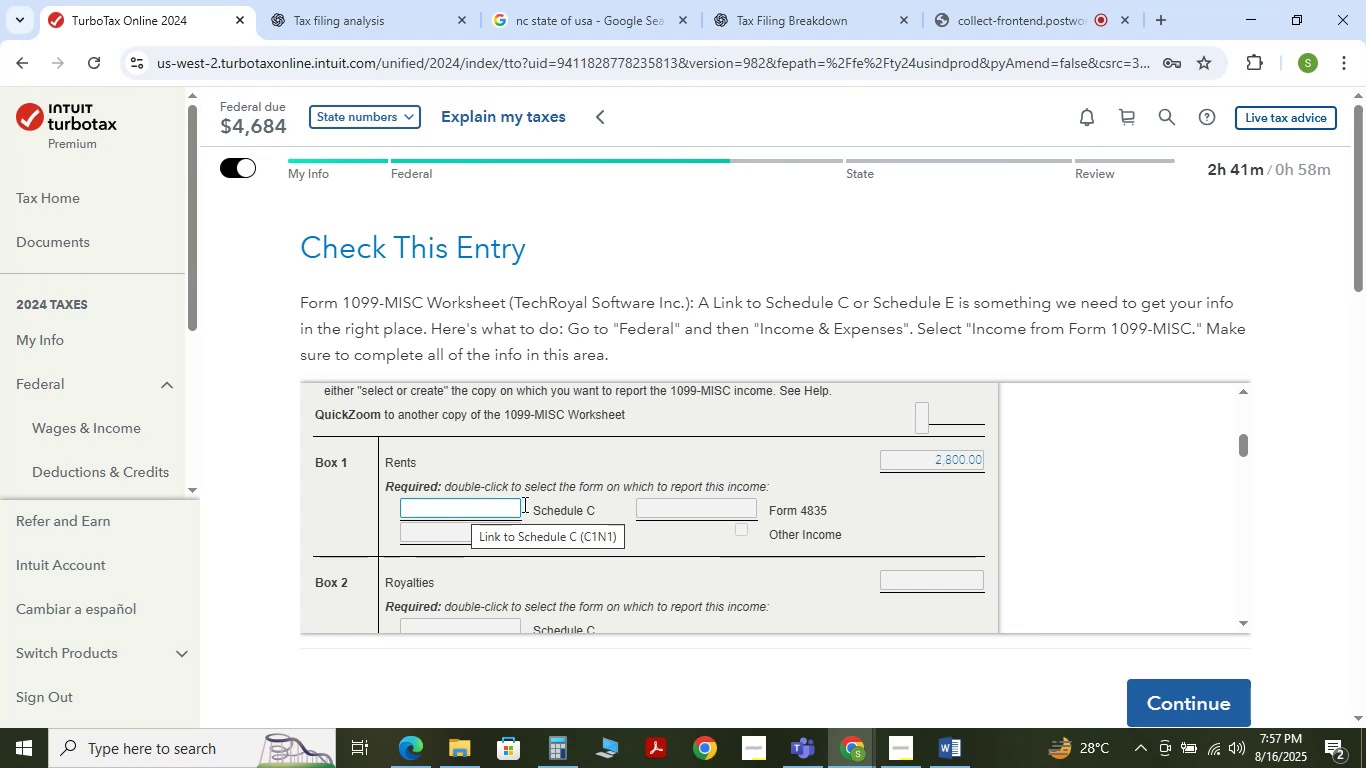 
mouse_move([594, 501])
 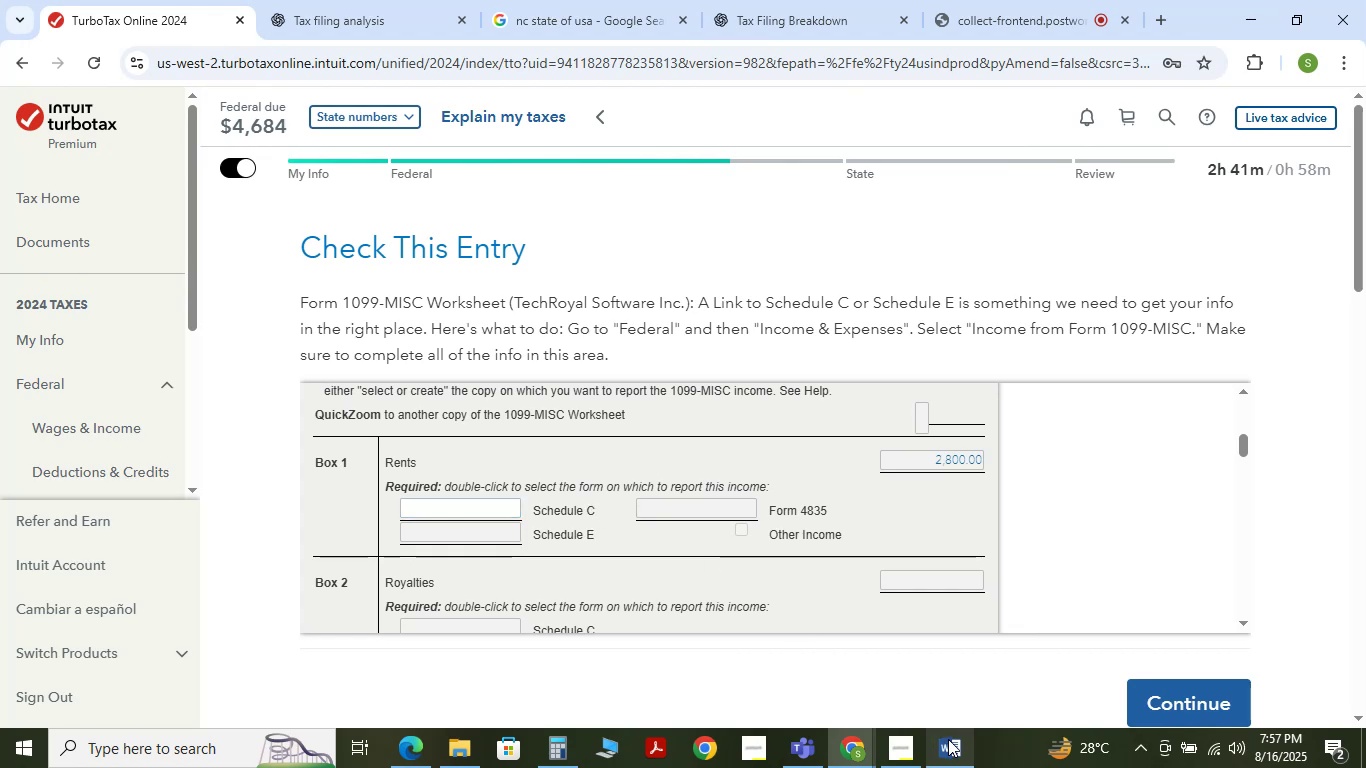 
left_click([950, 744])
 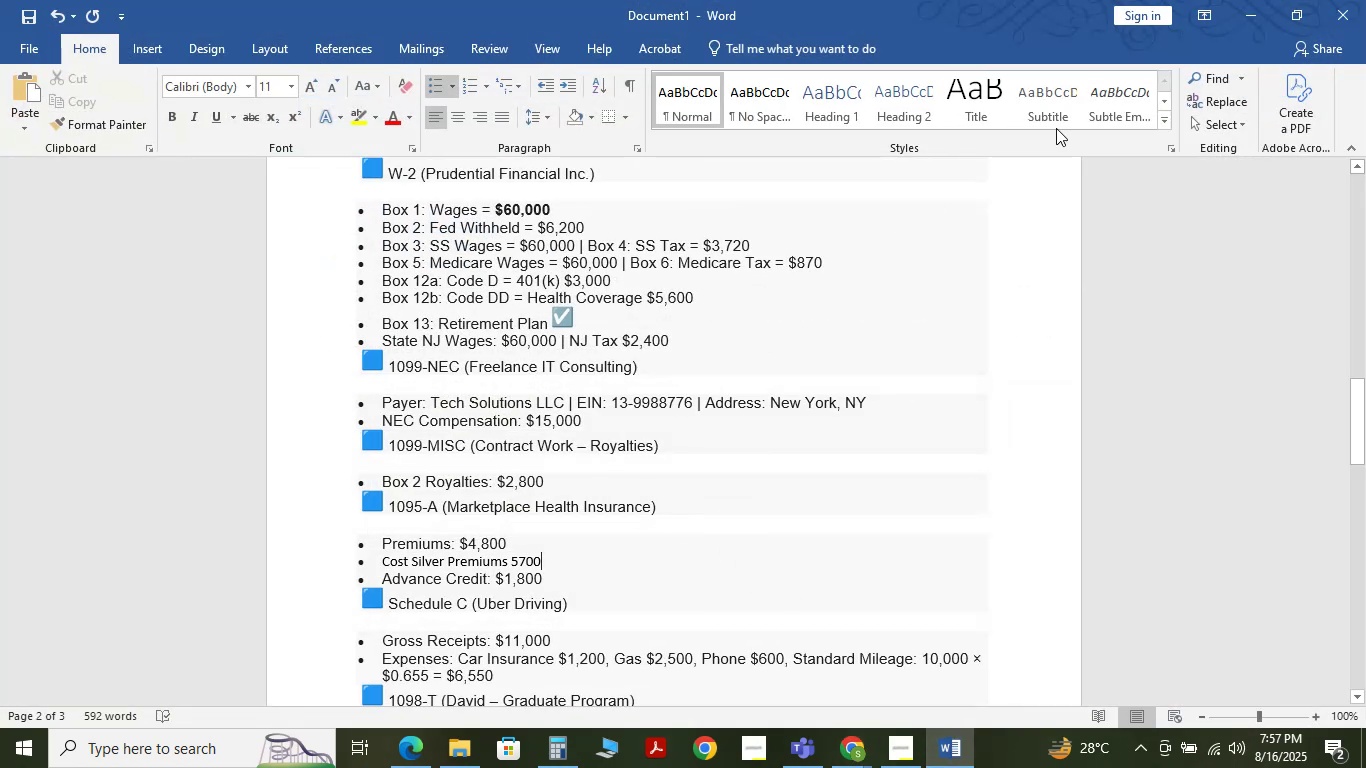 
left_click([1267, 0])
 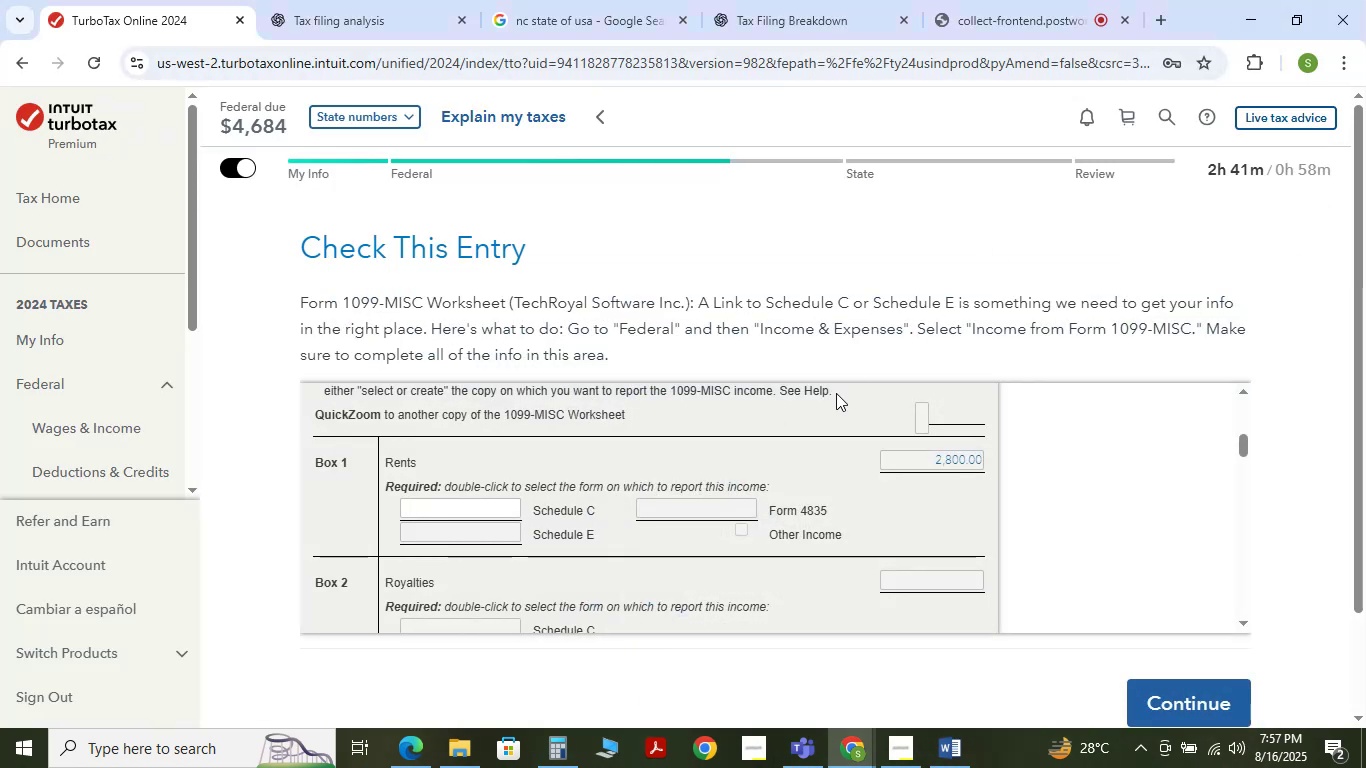 
mouse_move([676, 518])
 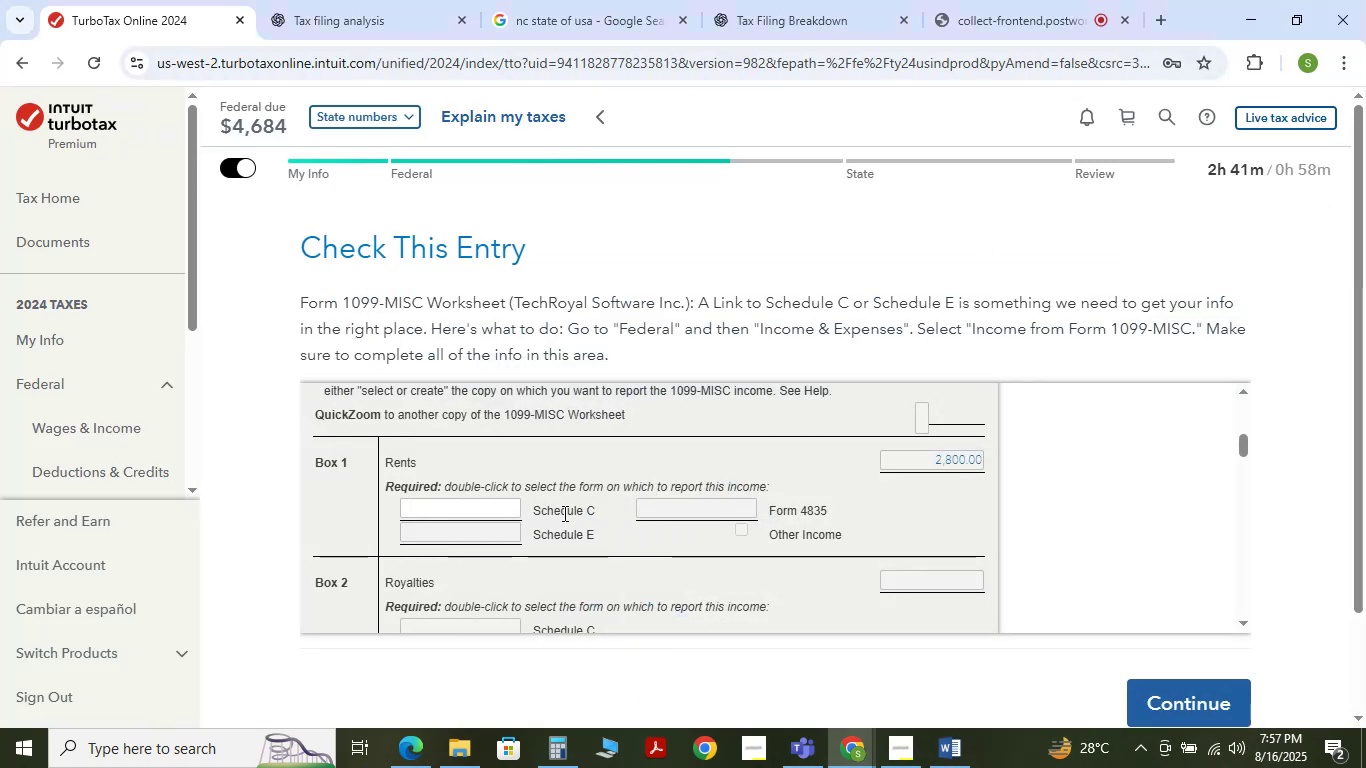 
scroll: coordinate [564, 512], scroll_direction: up, amount: 2.0
 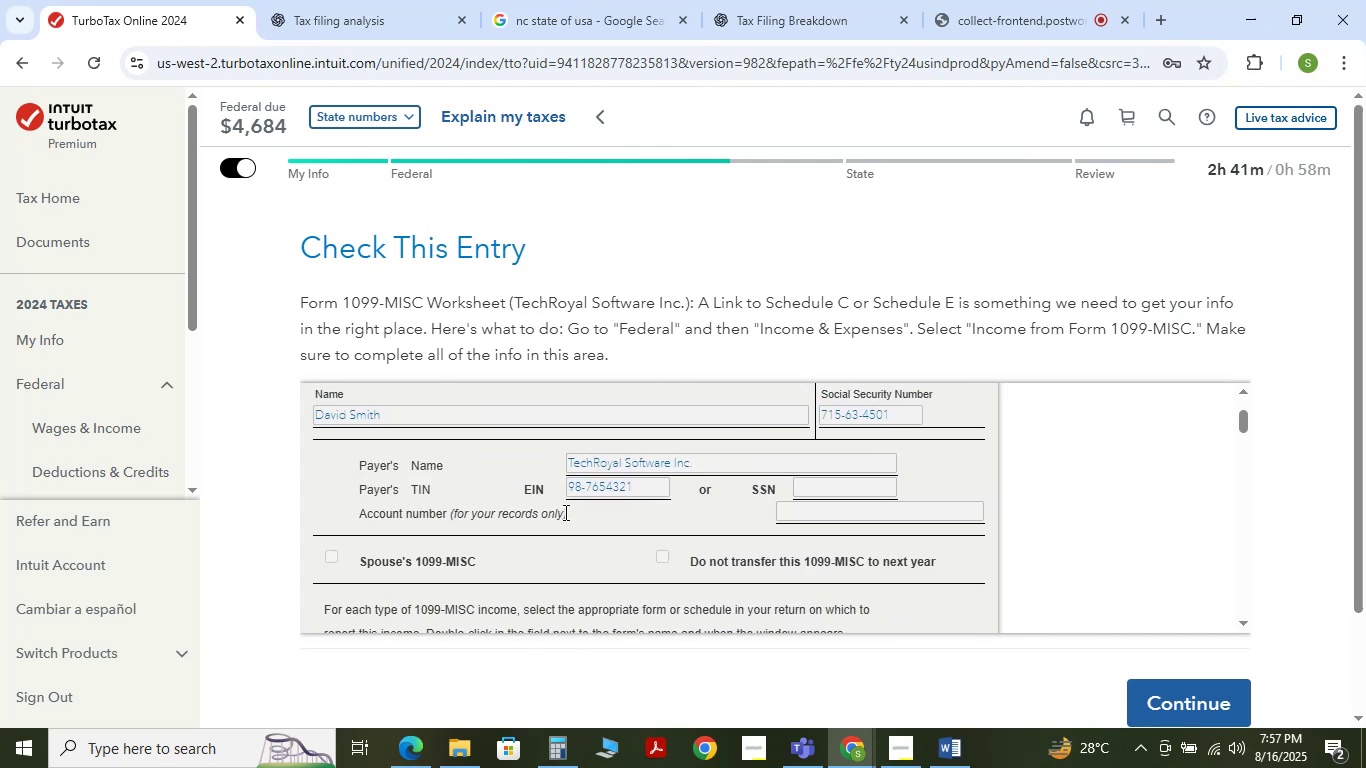 
scroll: coordinate [564, 512], scroll_direction: down, amount: 1.0
 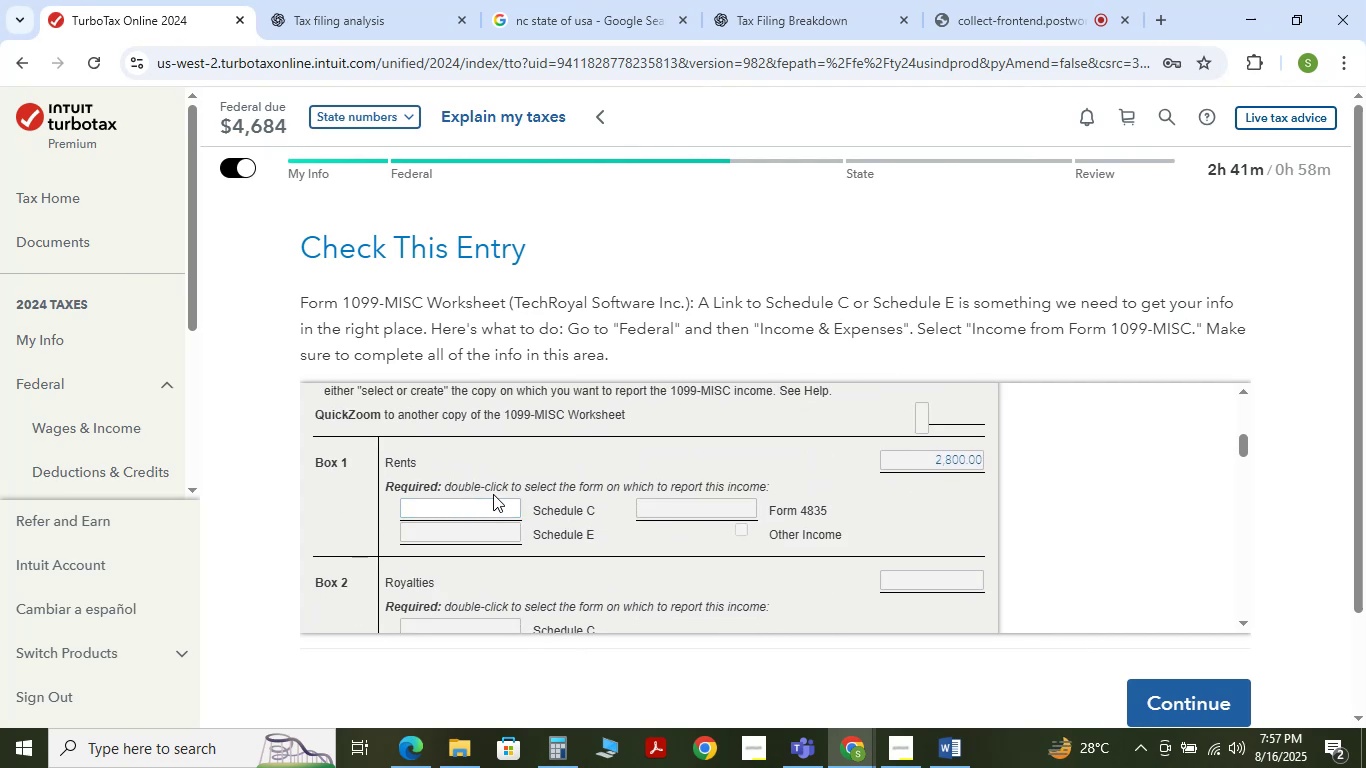 
double_click([494, 501])
 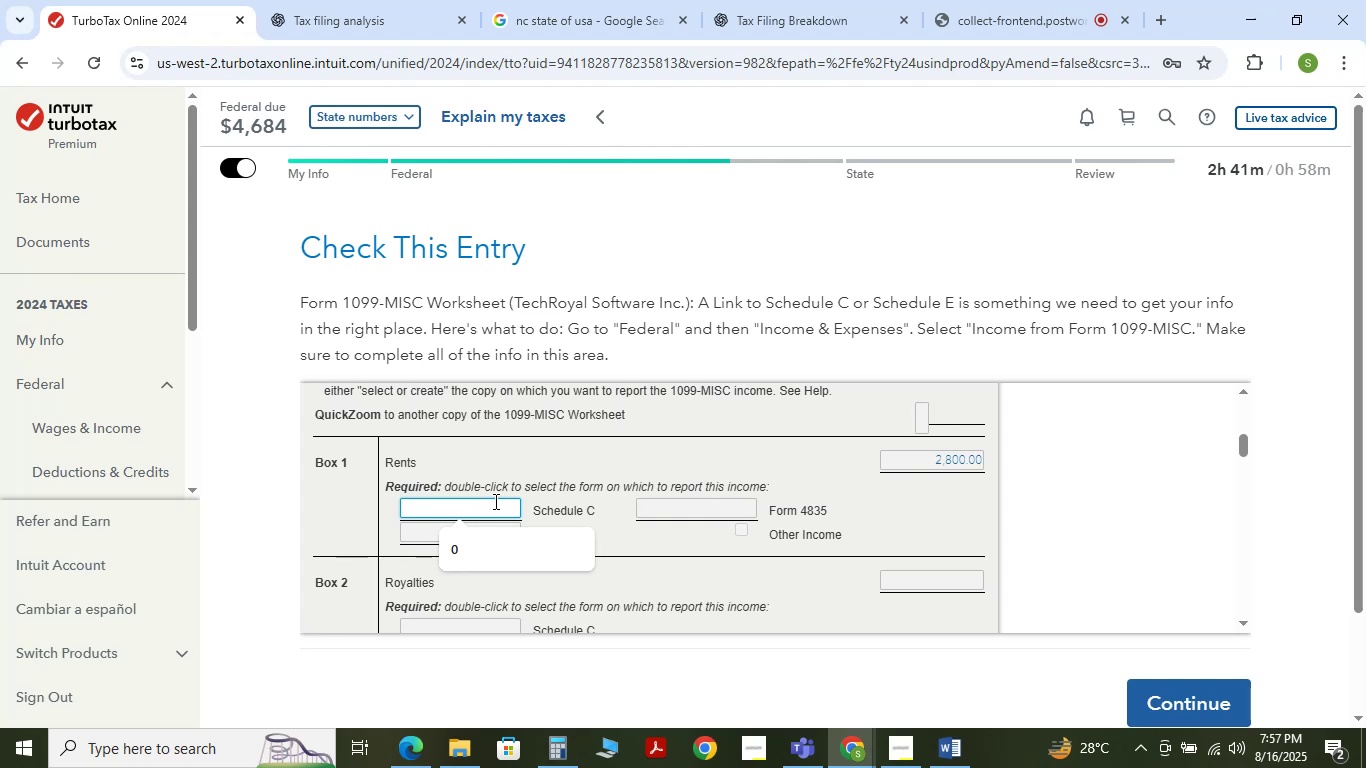 
left_click([494, 501])
 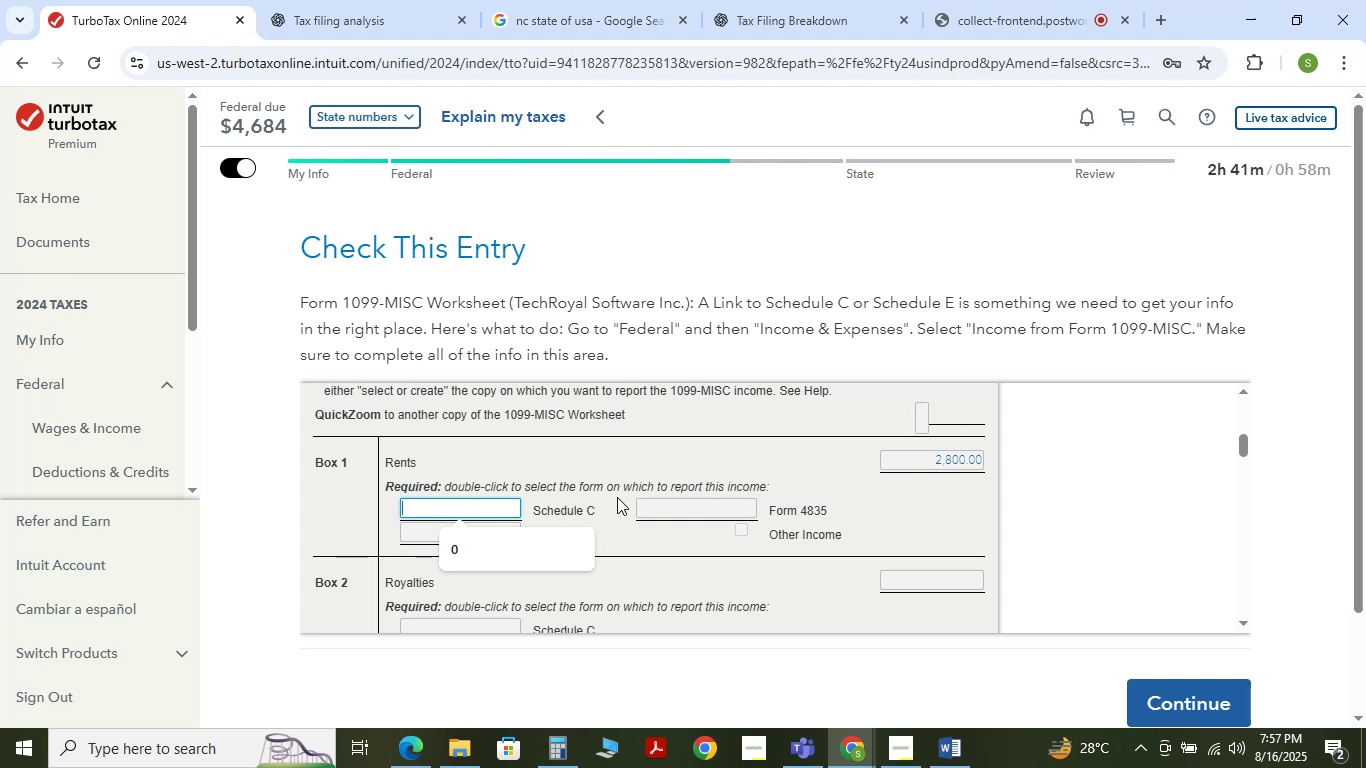 
left_click([601, 493])
 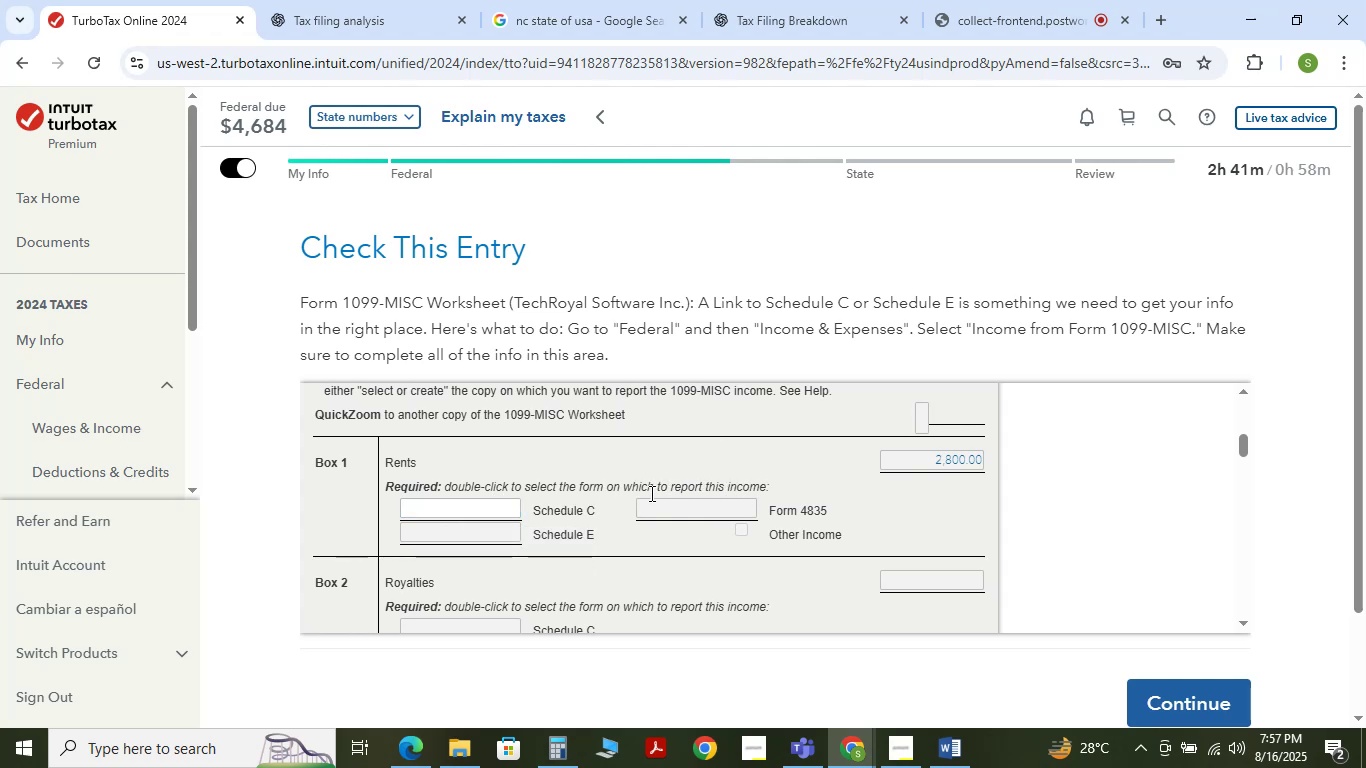 
wait(6.2)
 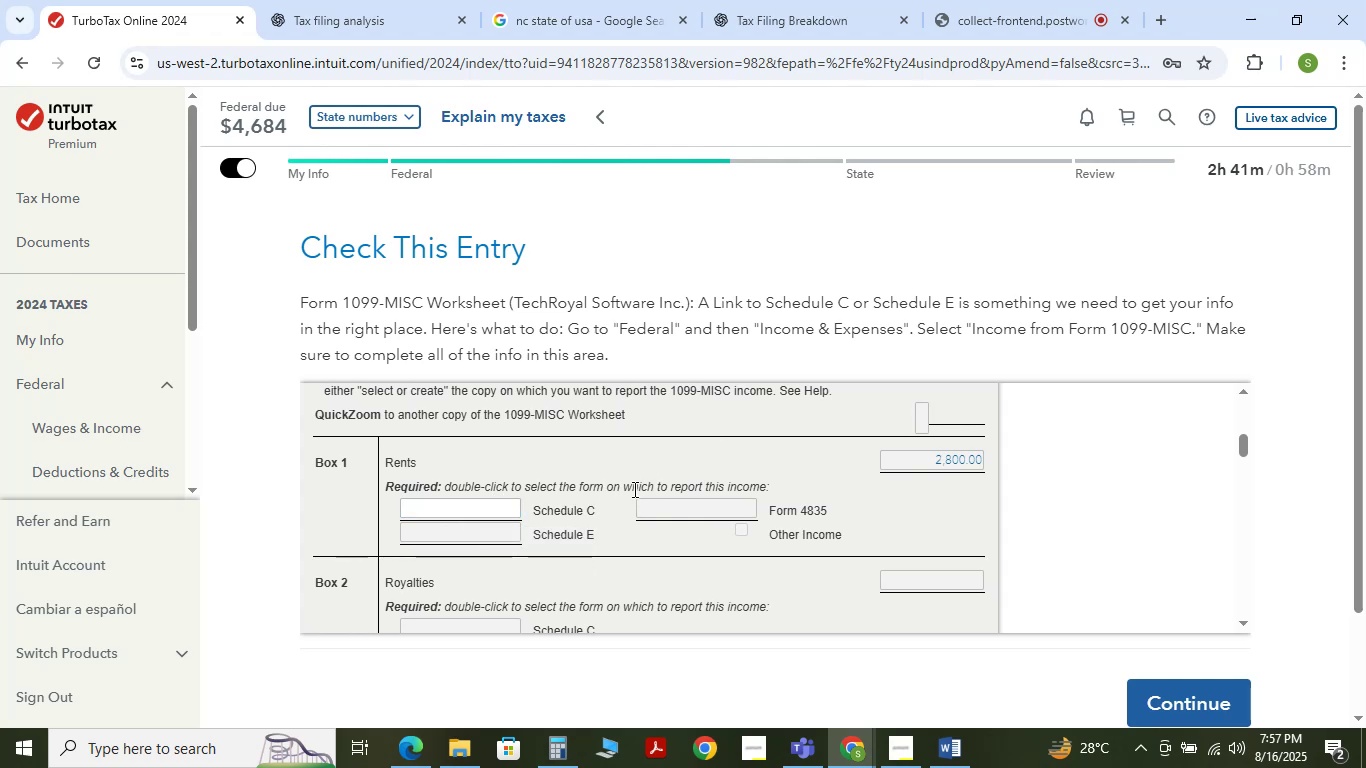 
left_click([485, 532])
 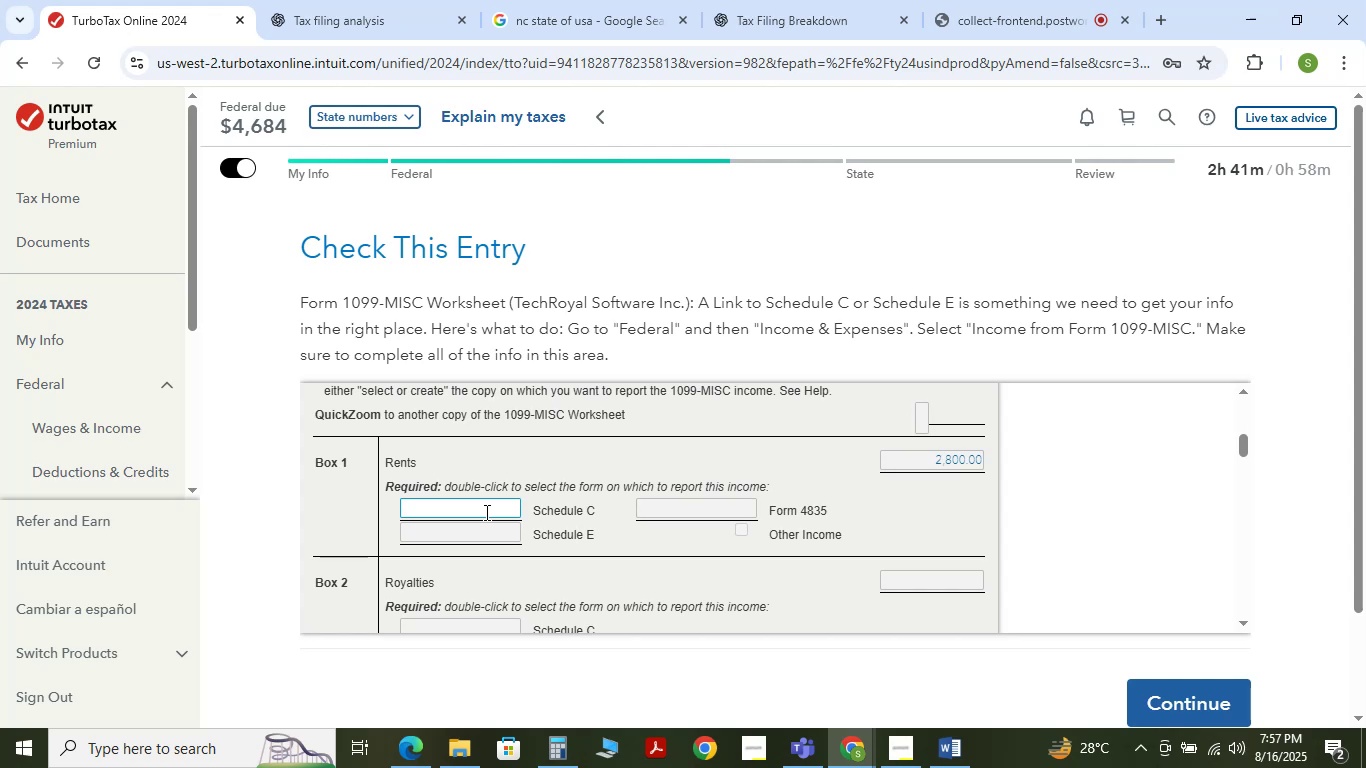 
left_click([485, 512])
 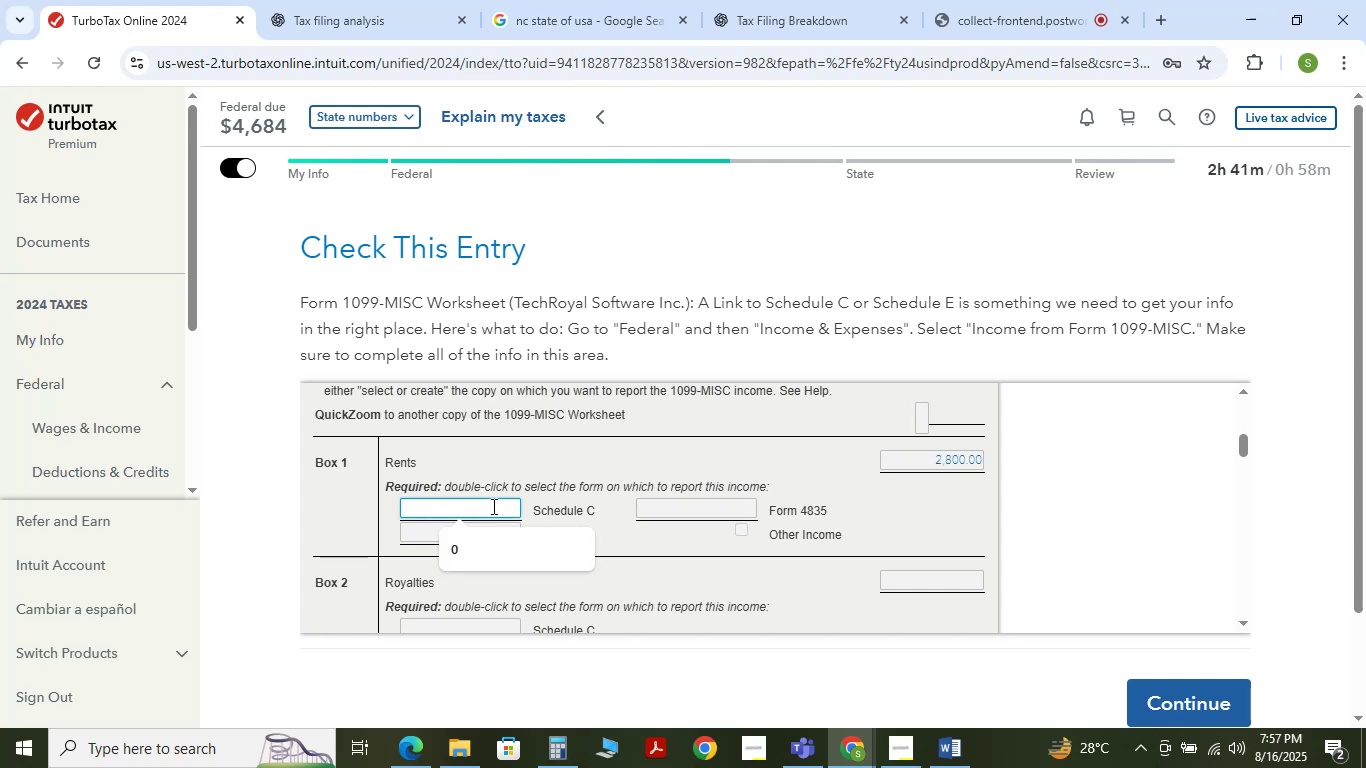 
left_click([492, 506])
 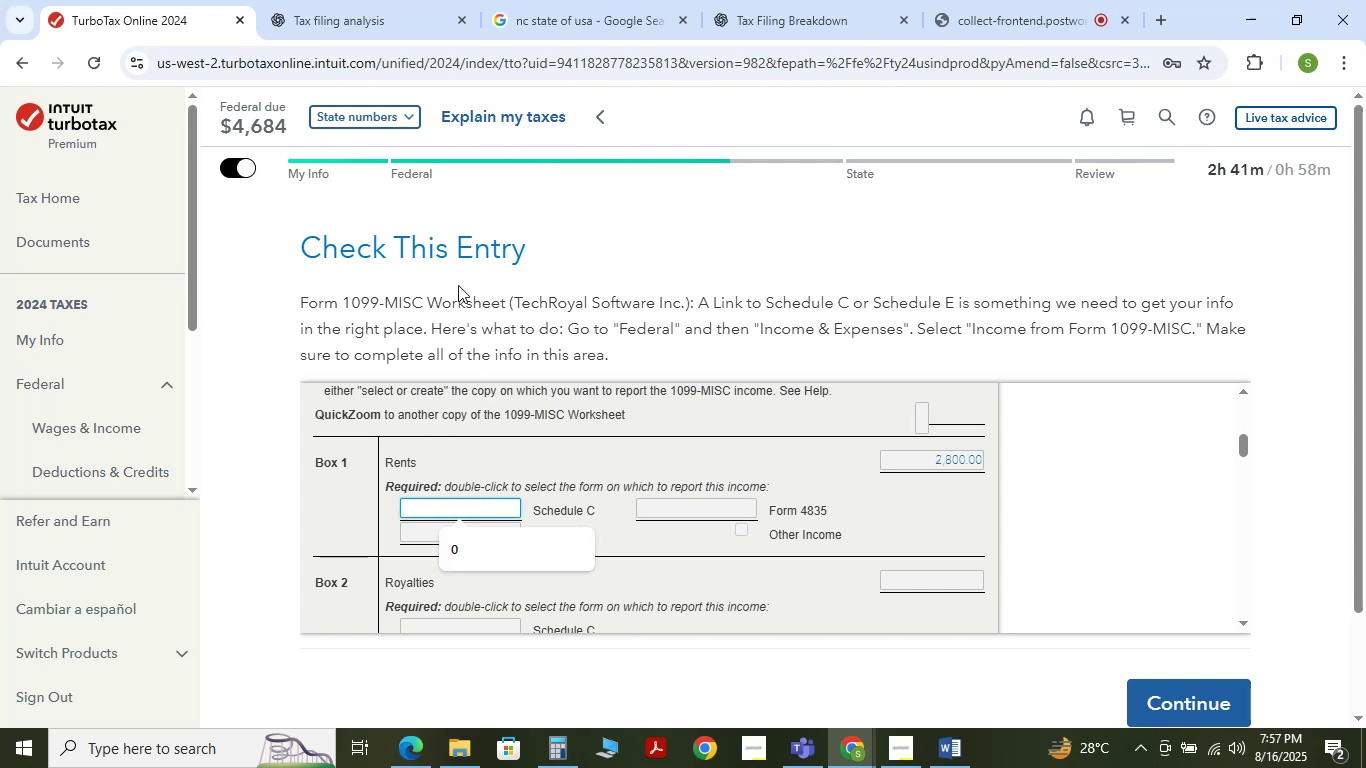 
left_click([382, 0])
 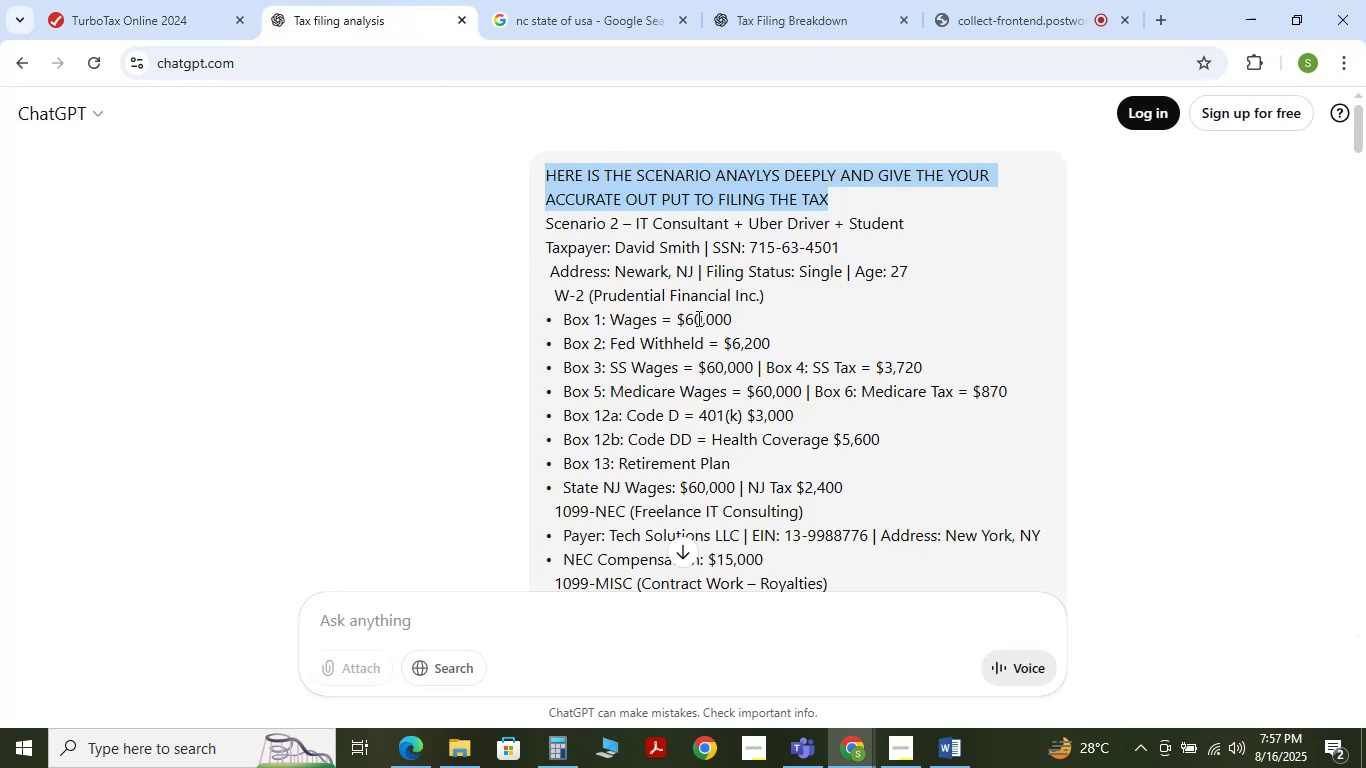 
left_click([779, 2])
 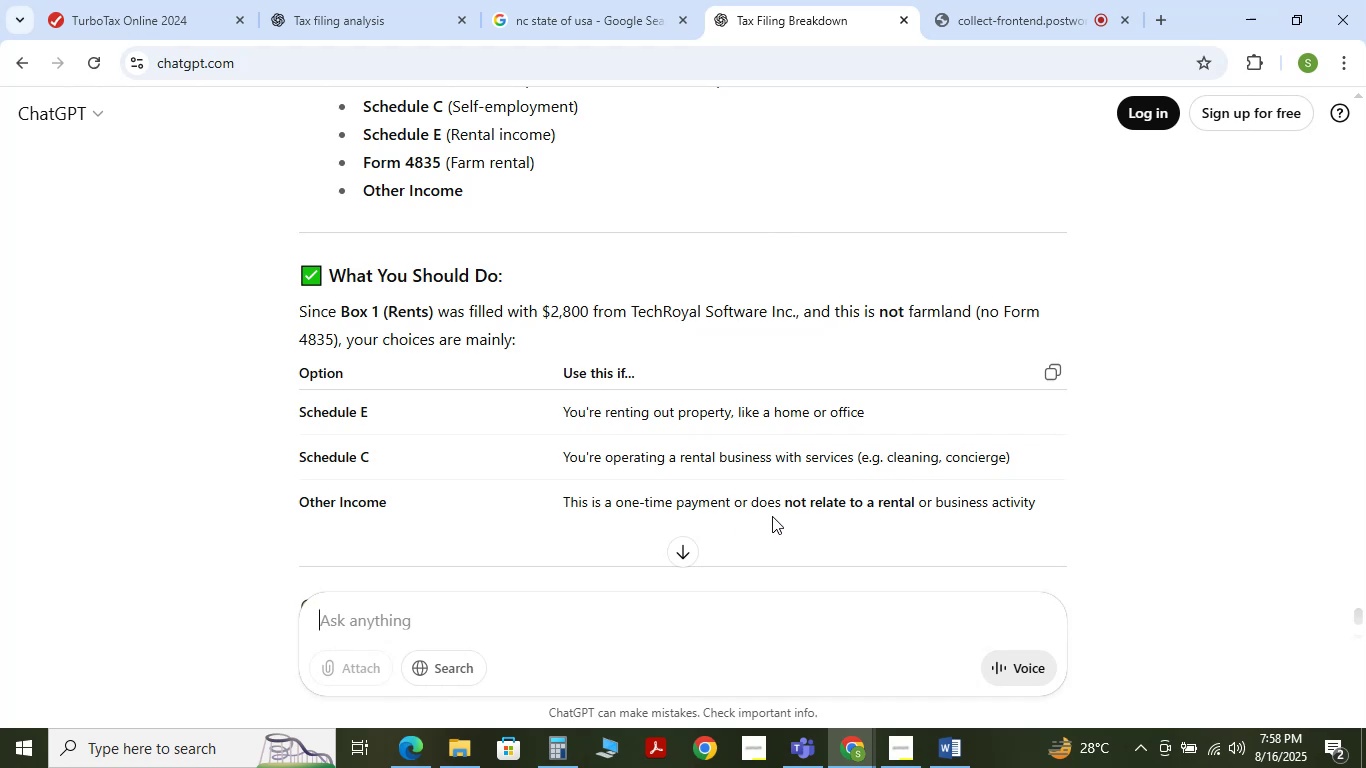 
wait(12.69)
 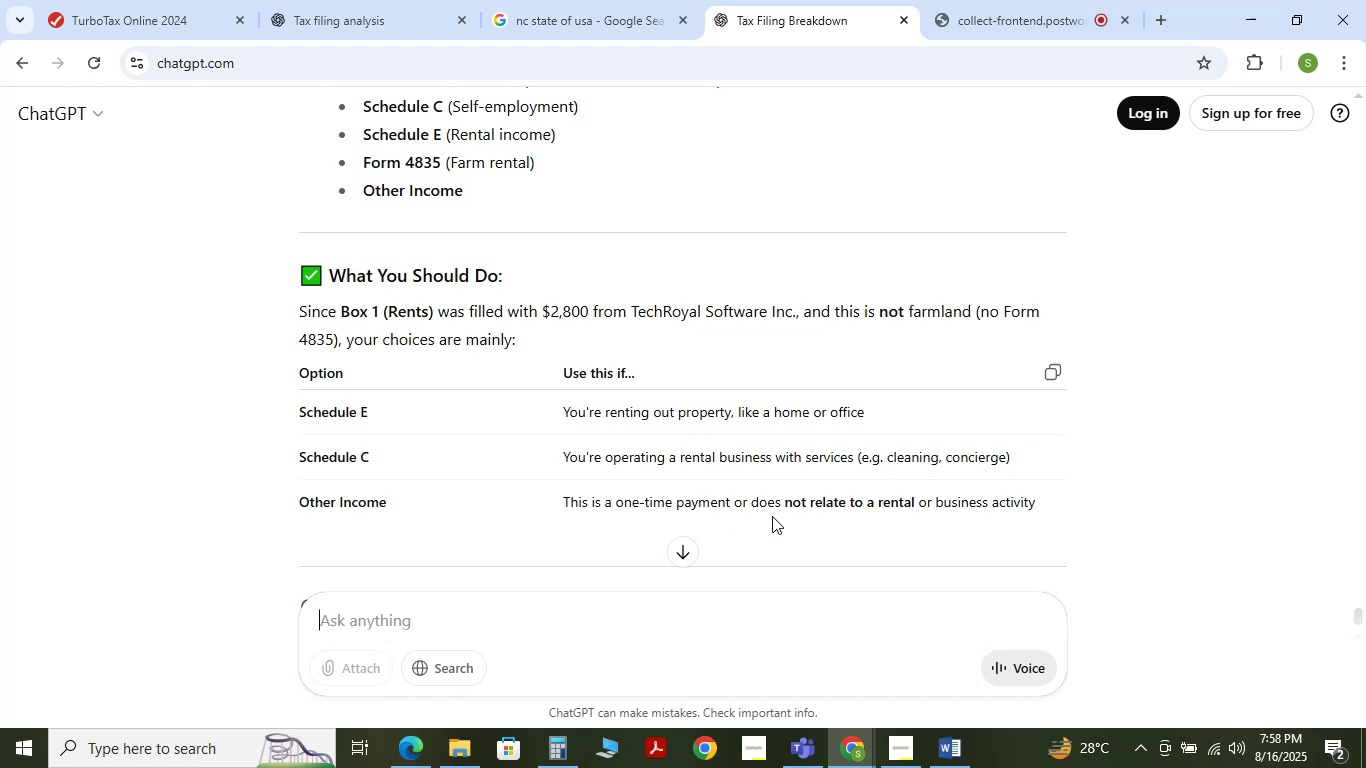 
left_click([740, 533])
 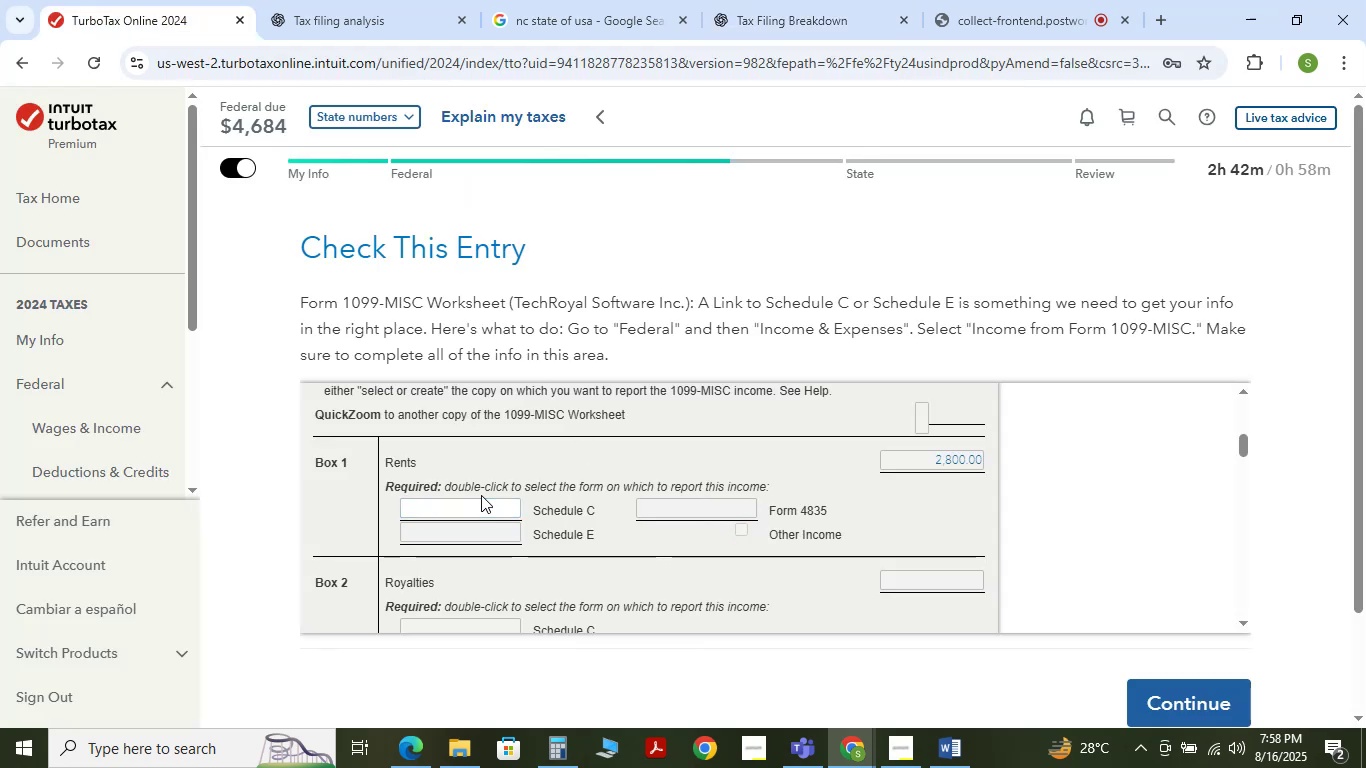 
left_click([475, 502])
 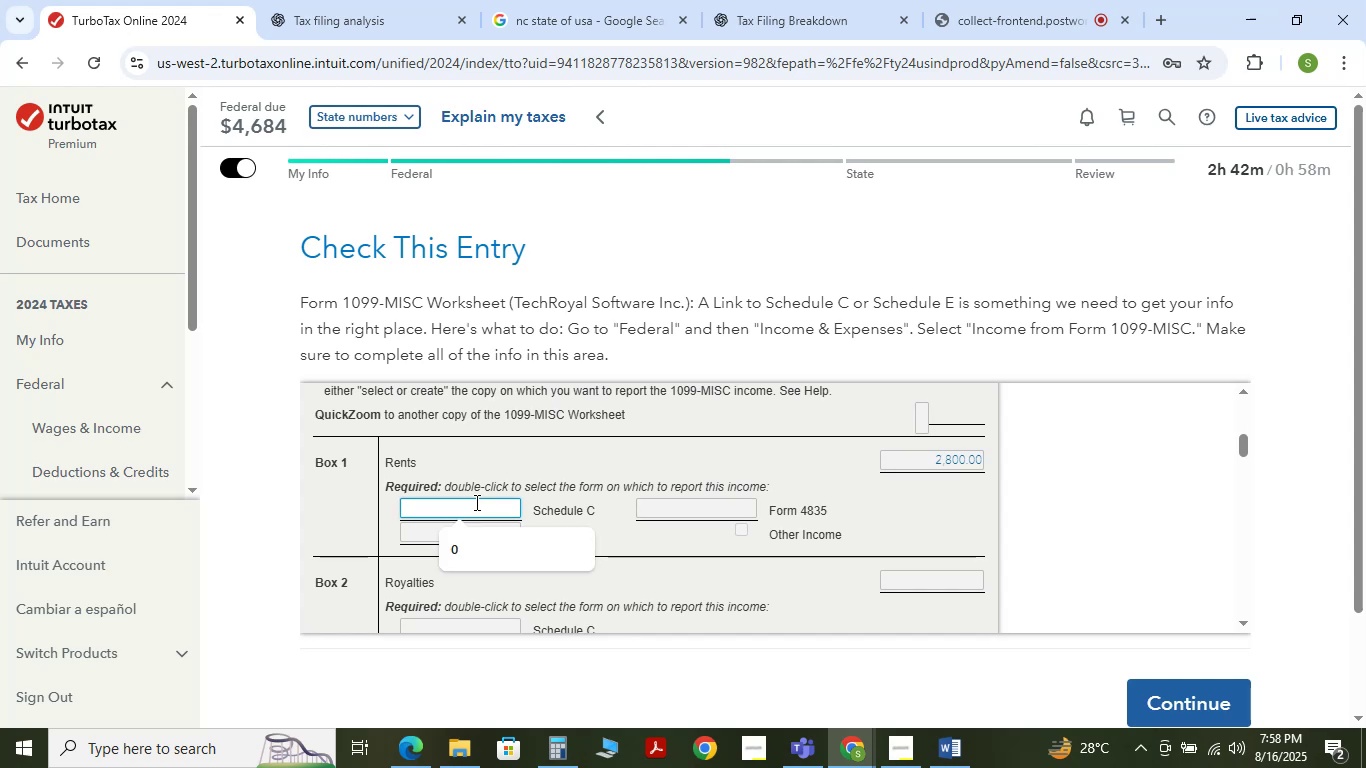 
hold_key(key=O, duration=0.39)
 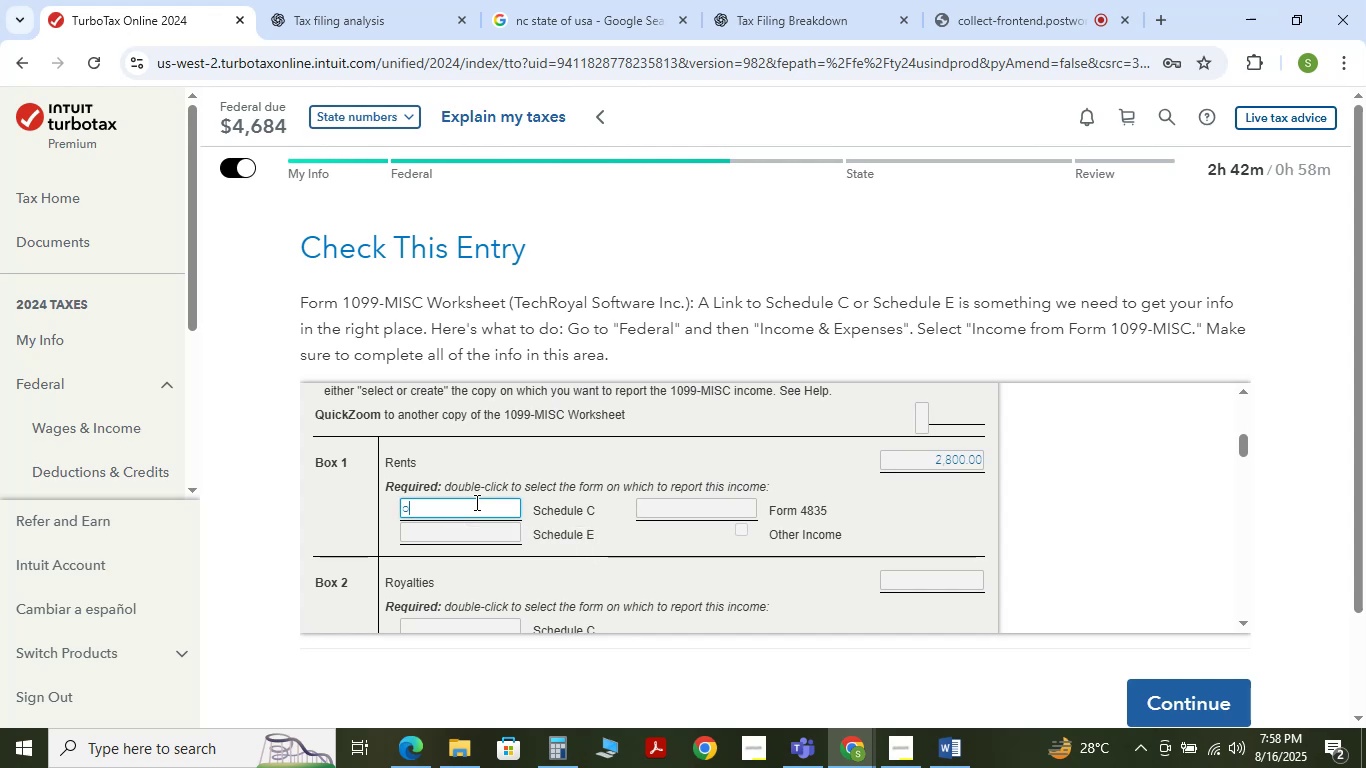 
type(tr)
 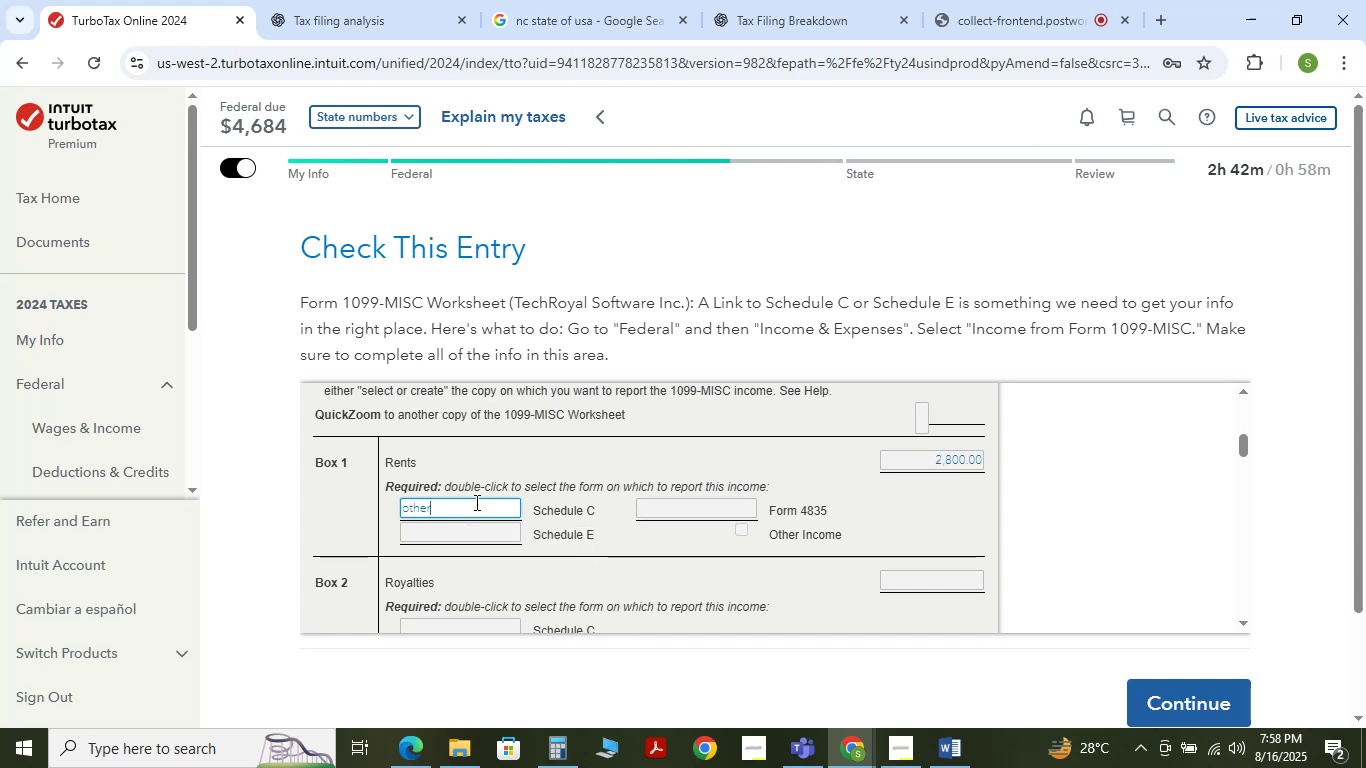 
hold_key(key=H, duration=0.32)
 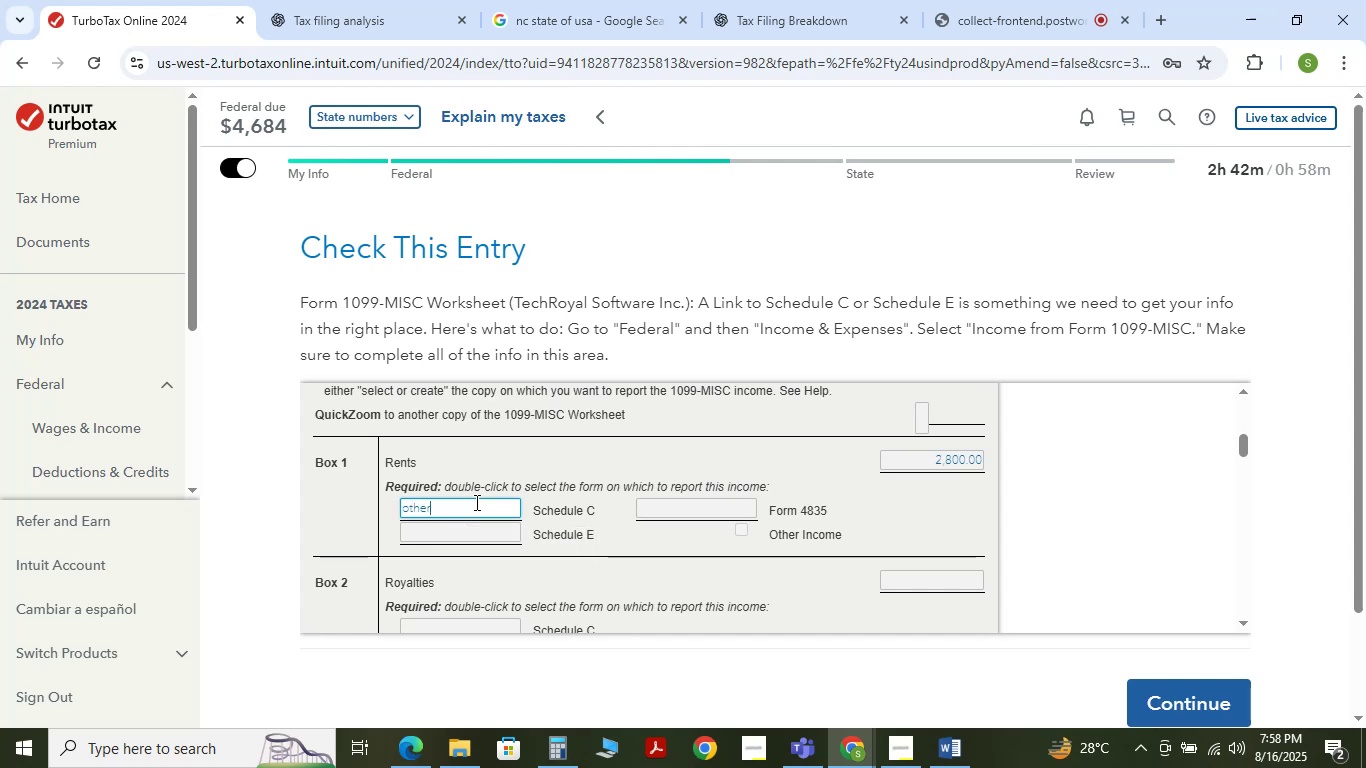 
hold_key(key=E, duration=0.33)
 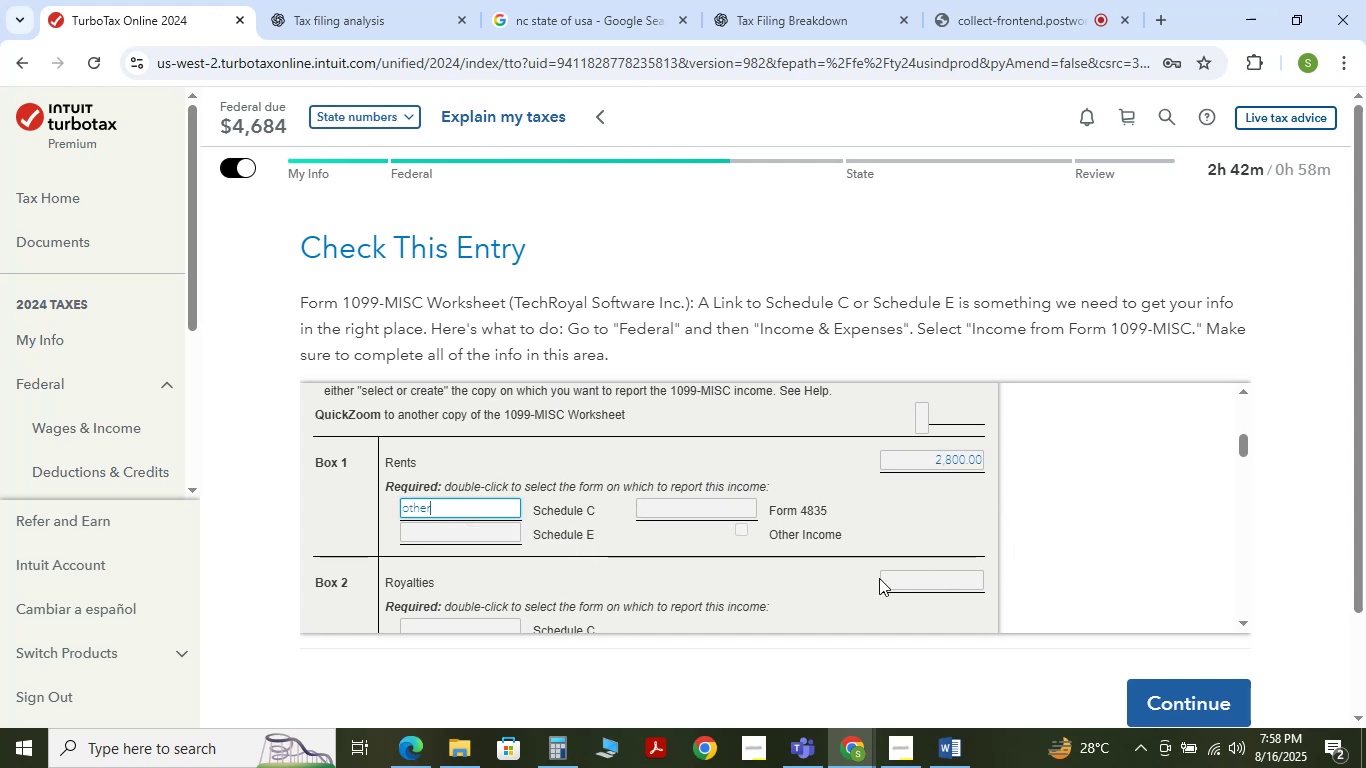 
type( income)
 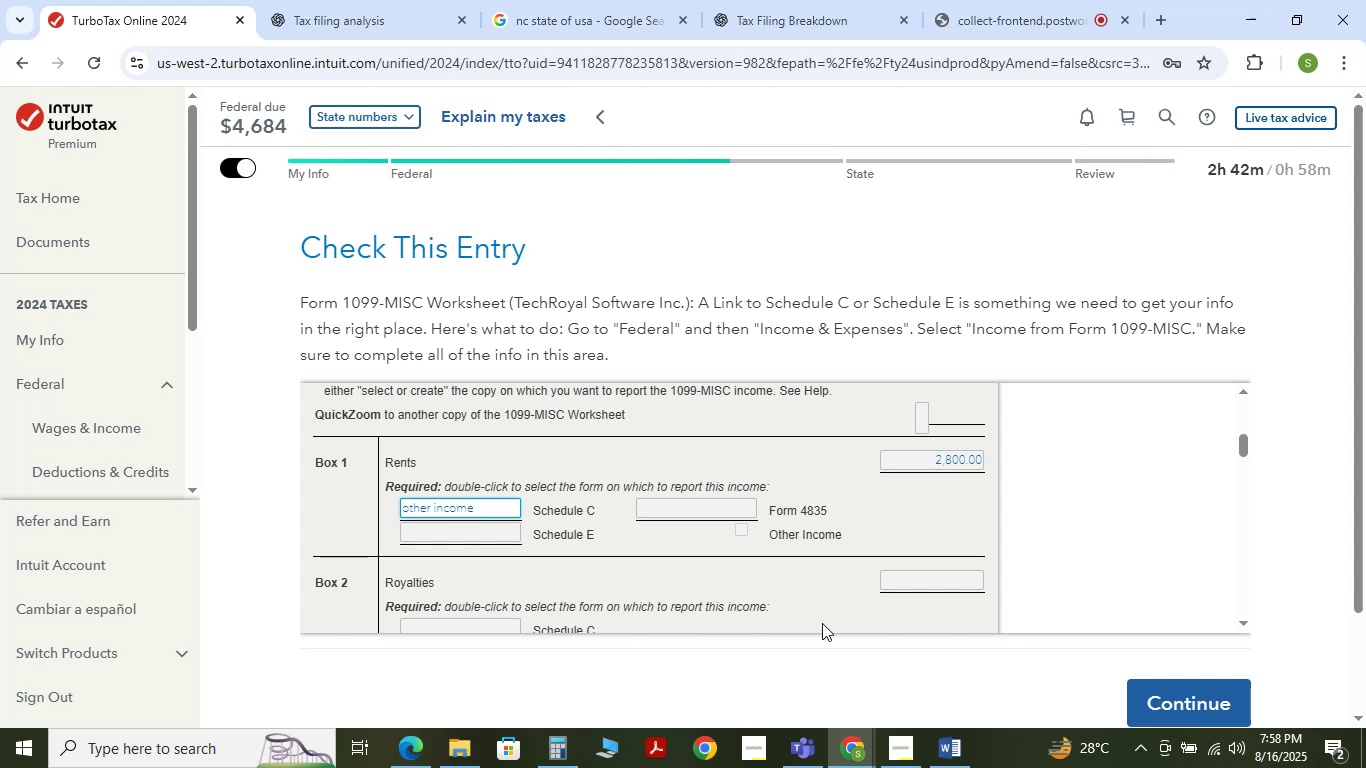 
left_click([889, 703])
 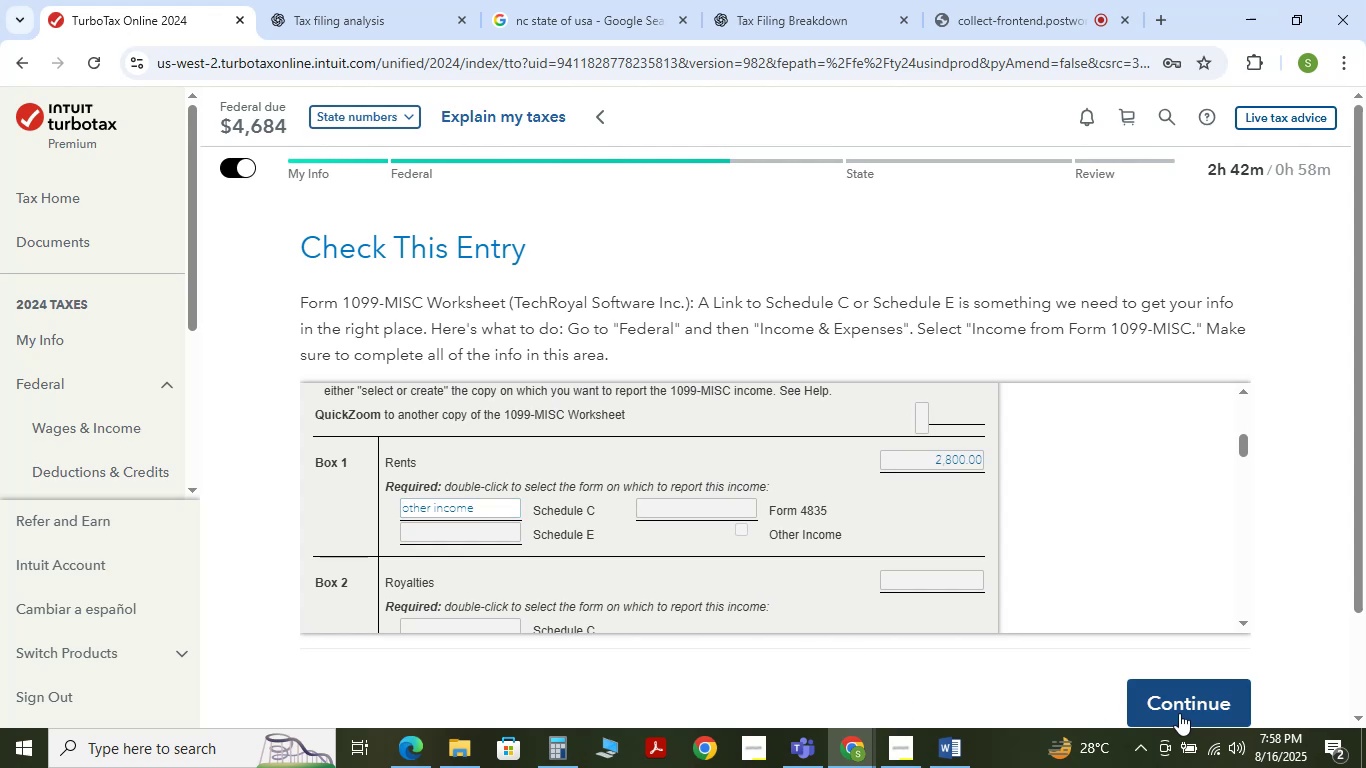 
left_click([1179, 713])
 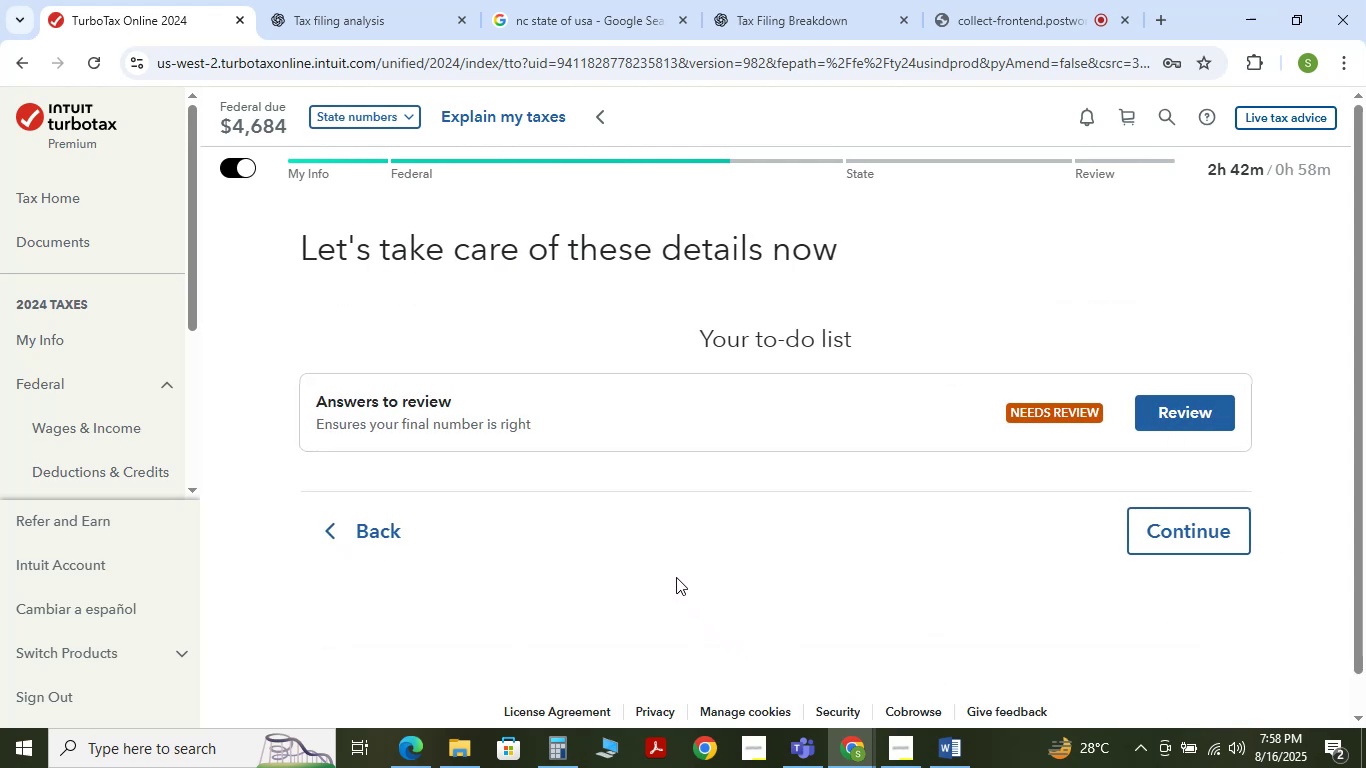 
left_click([1164, 419])
 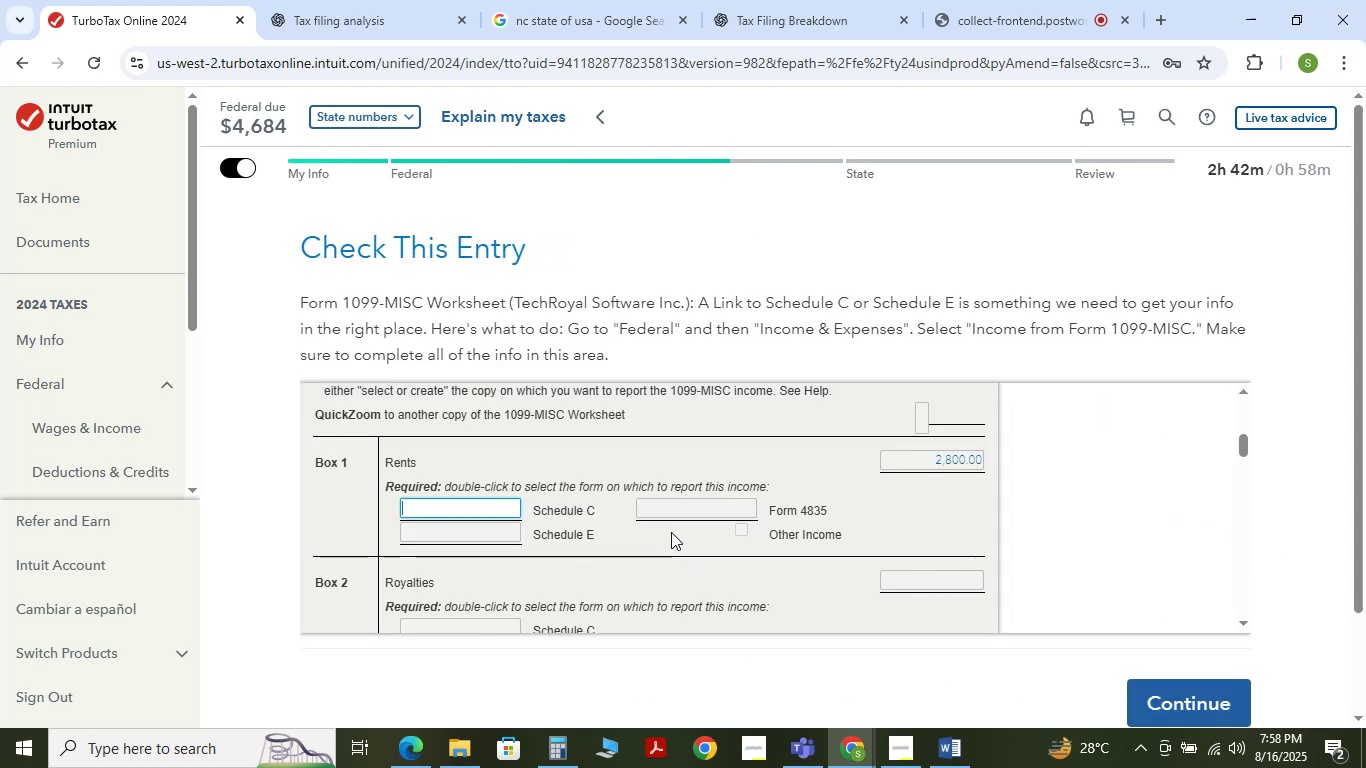 
left_click([481, 512])
 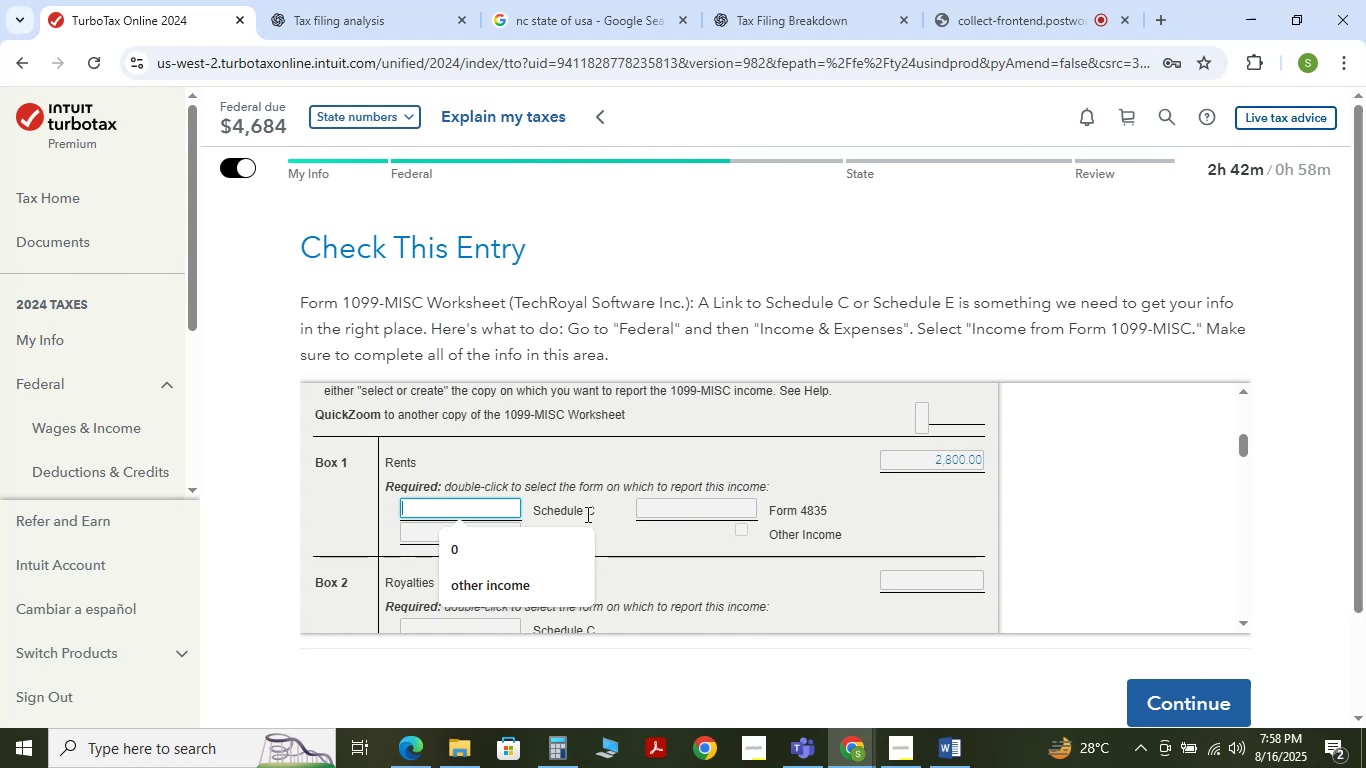 
double_click([586, 514])
 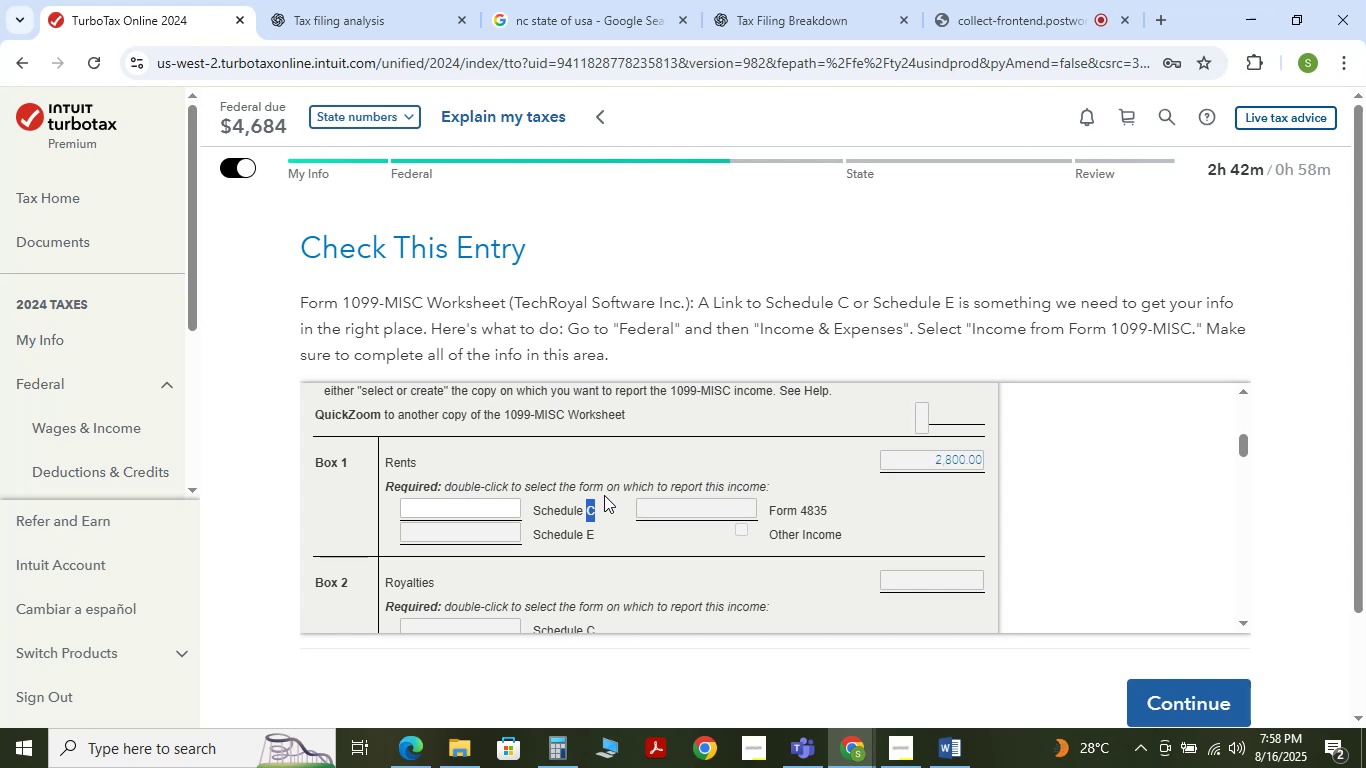 
wait(13.01)
 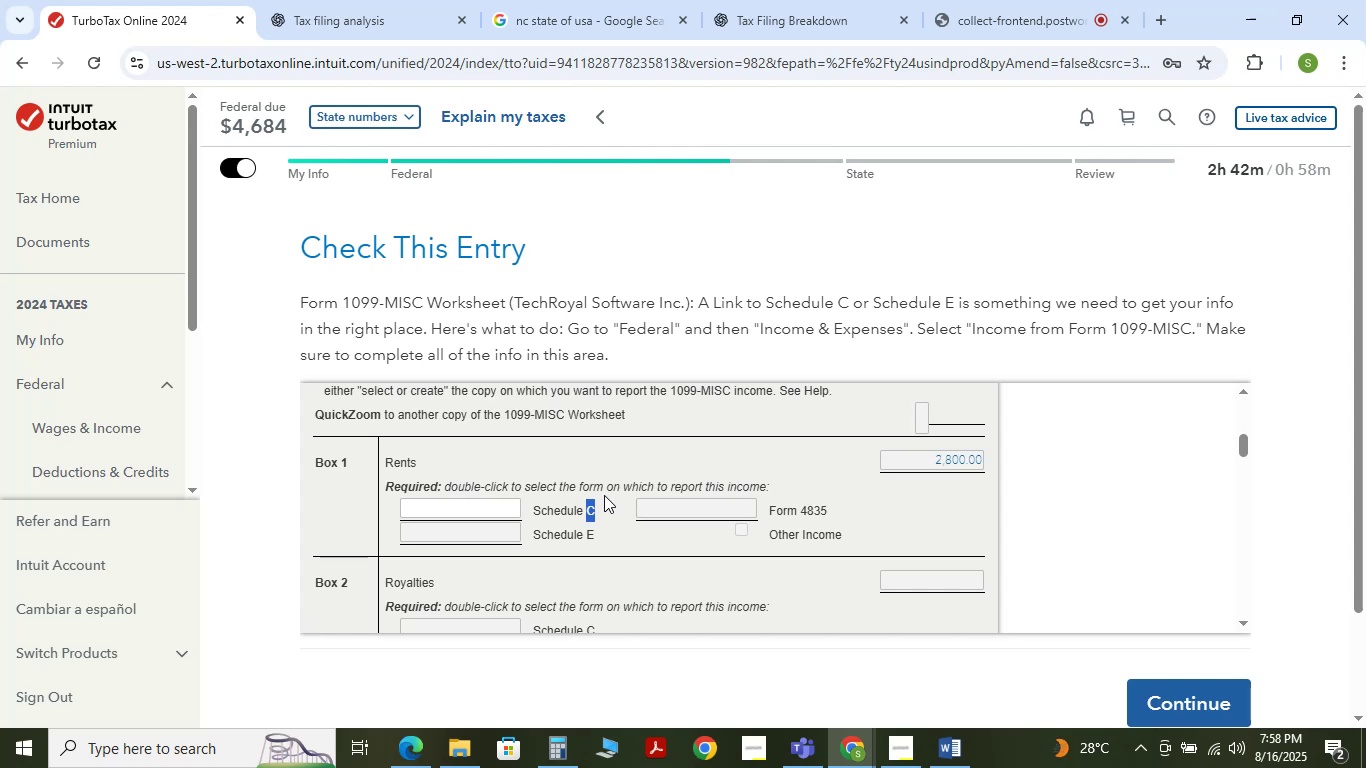 
double_click([722, 508])
 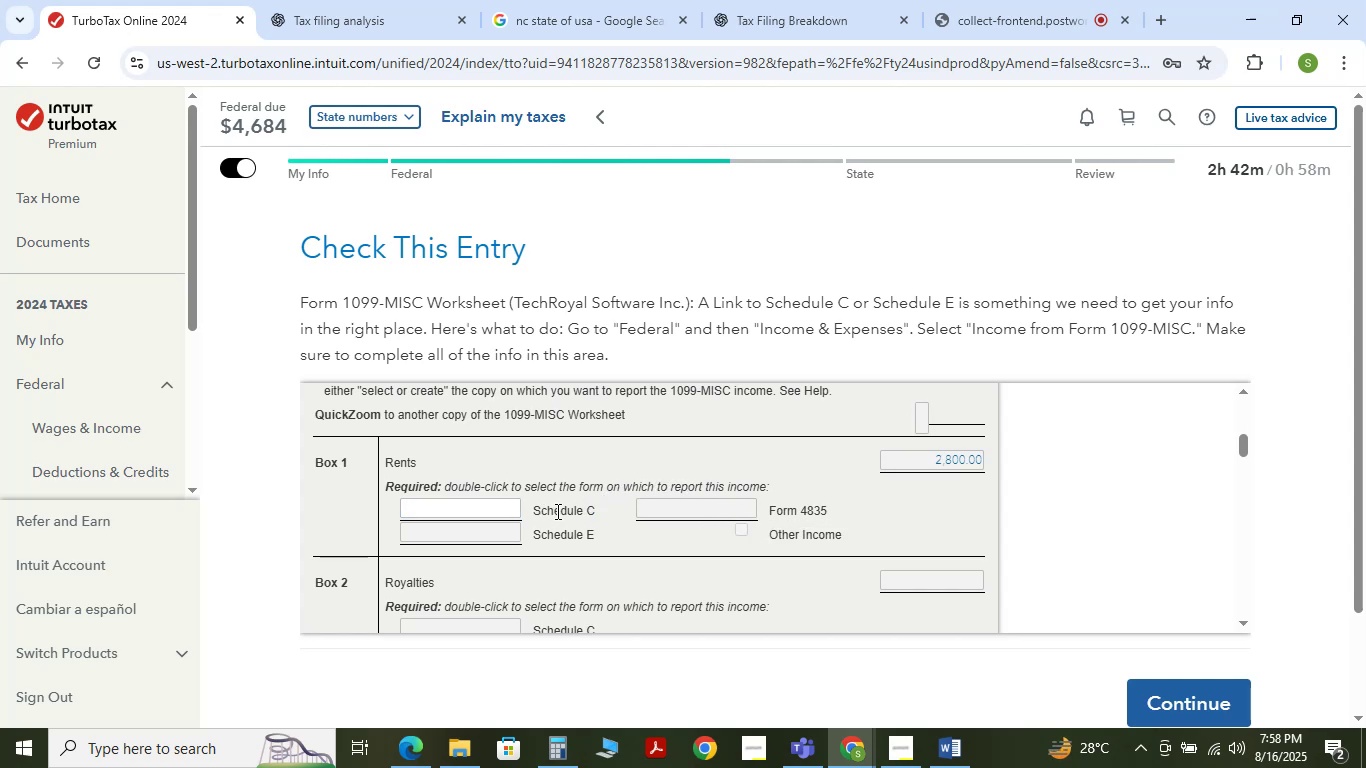 
double_click([556, 511])
 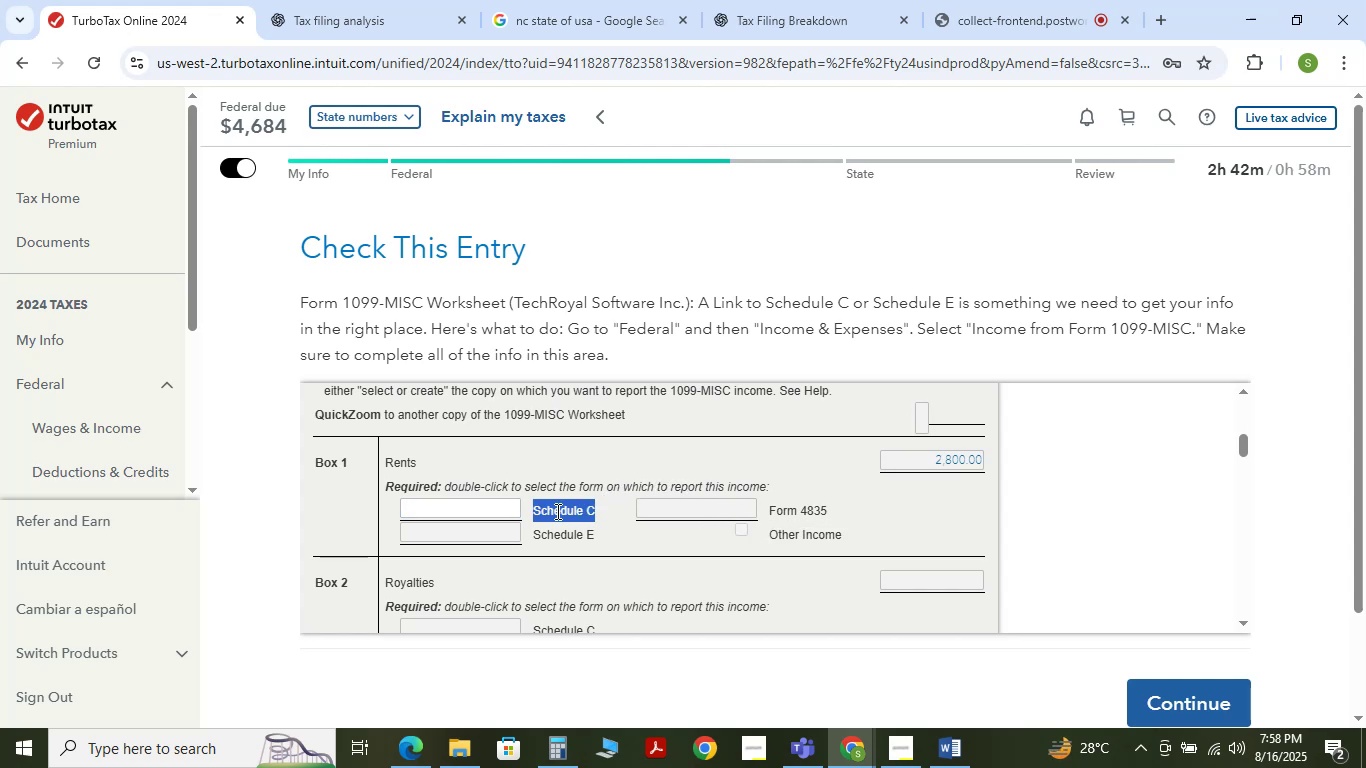 
triple_click([556, 511])
 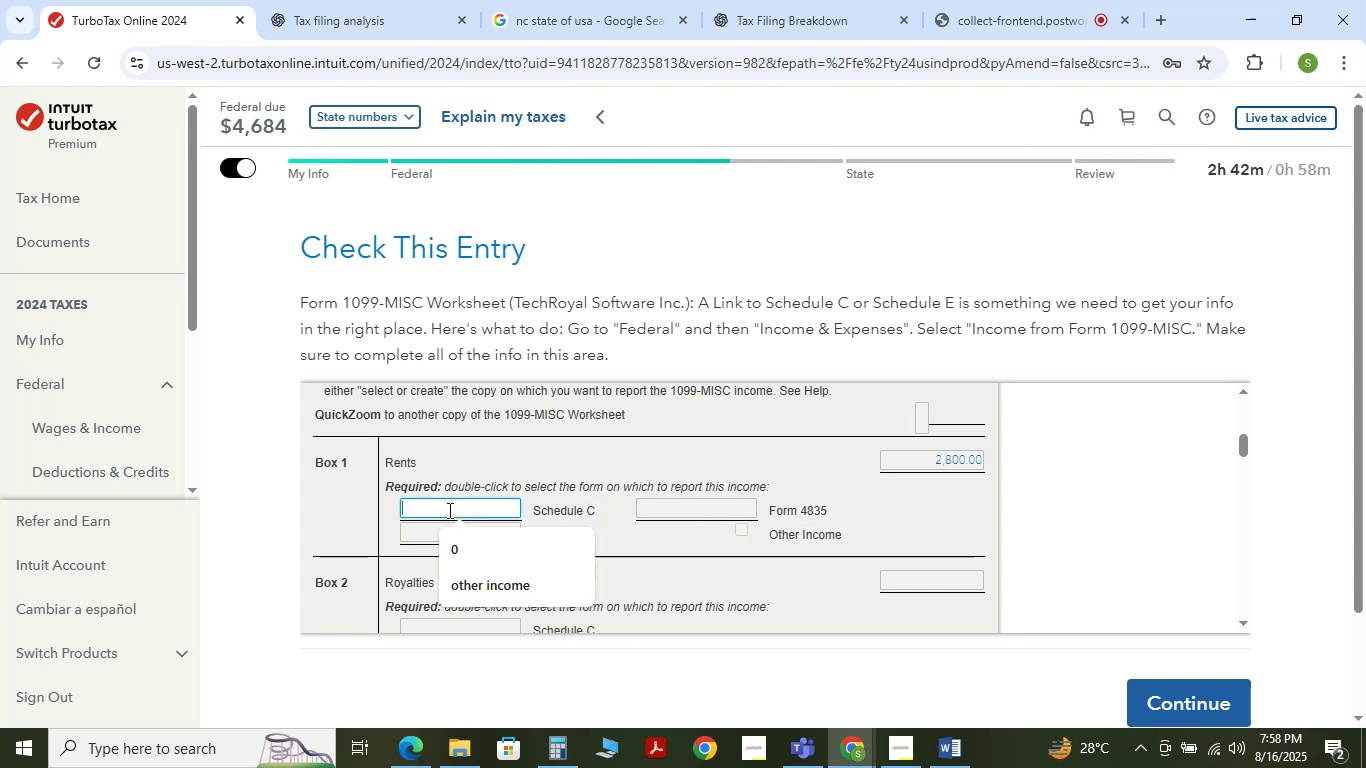 
double_click([448, 510])
 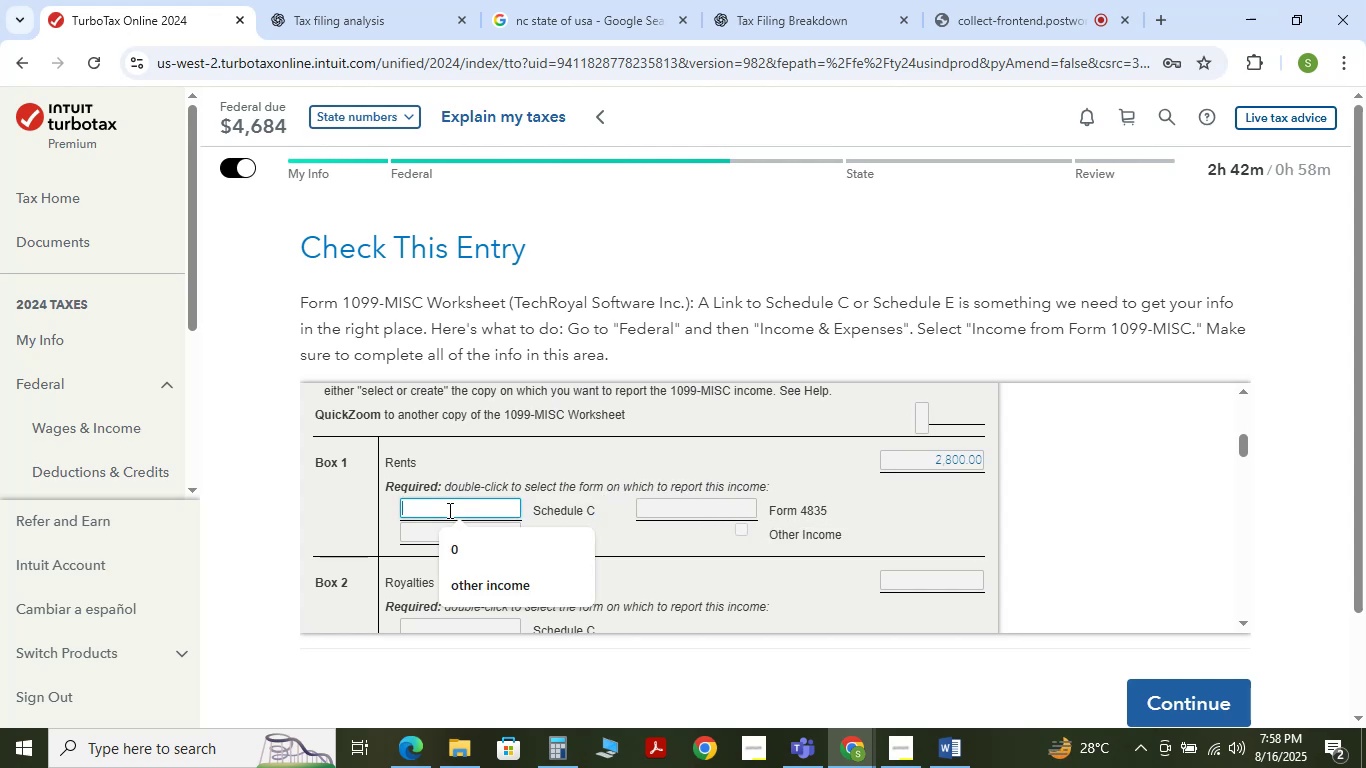 
triple_click([448, 510])
 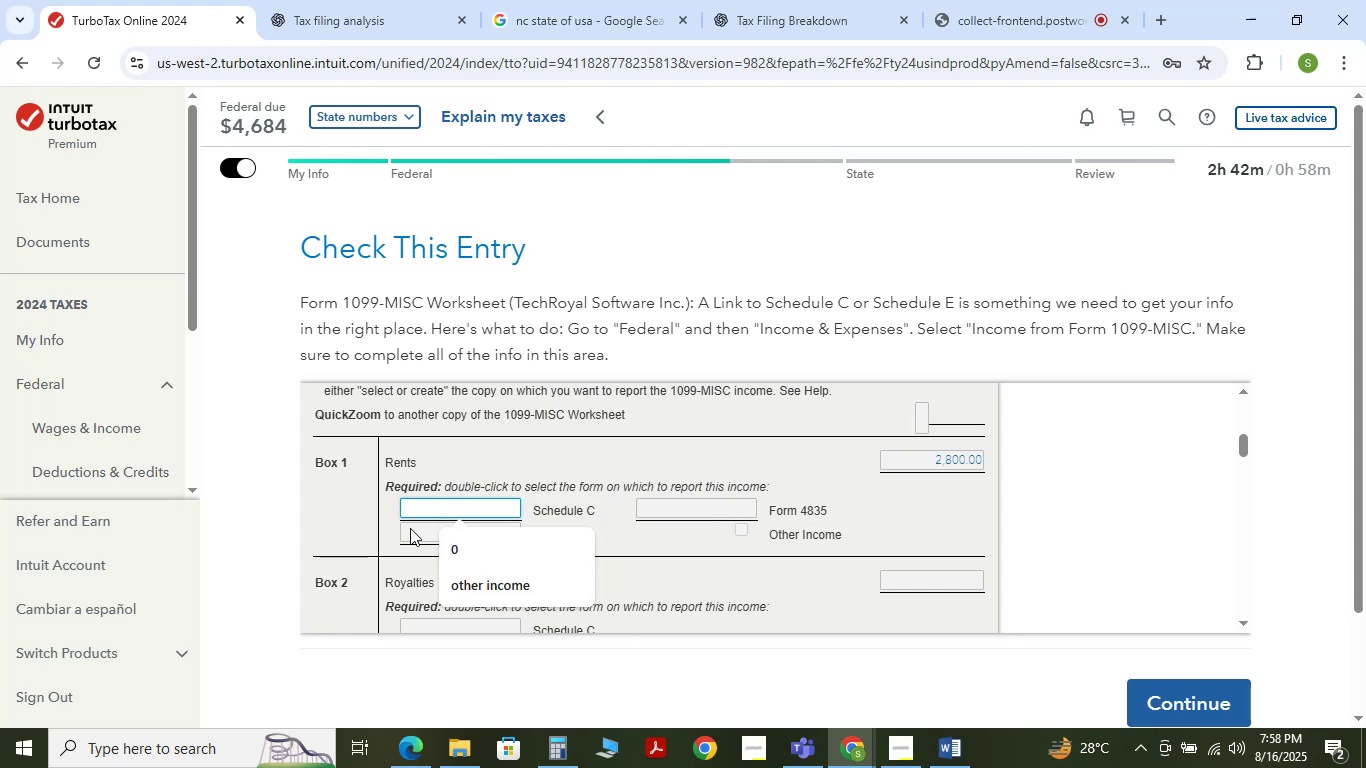 
triple_click([410, 528])
 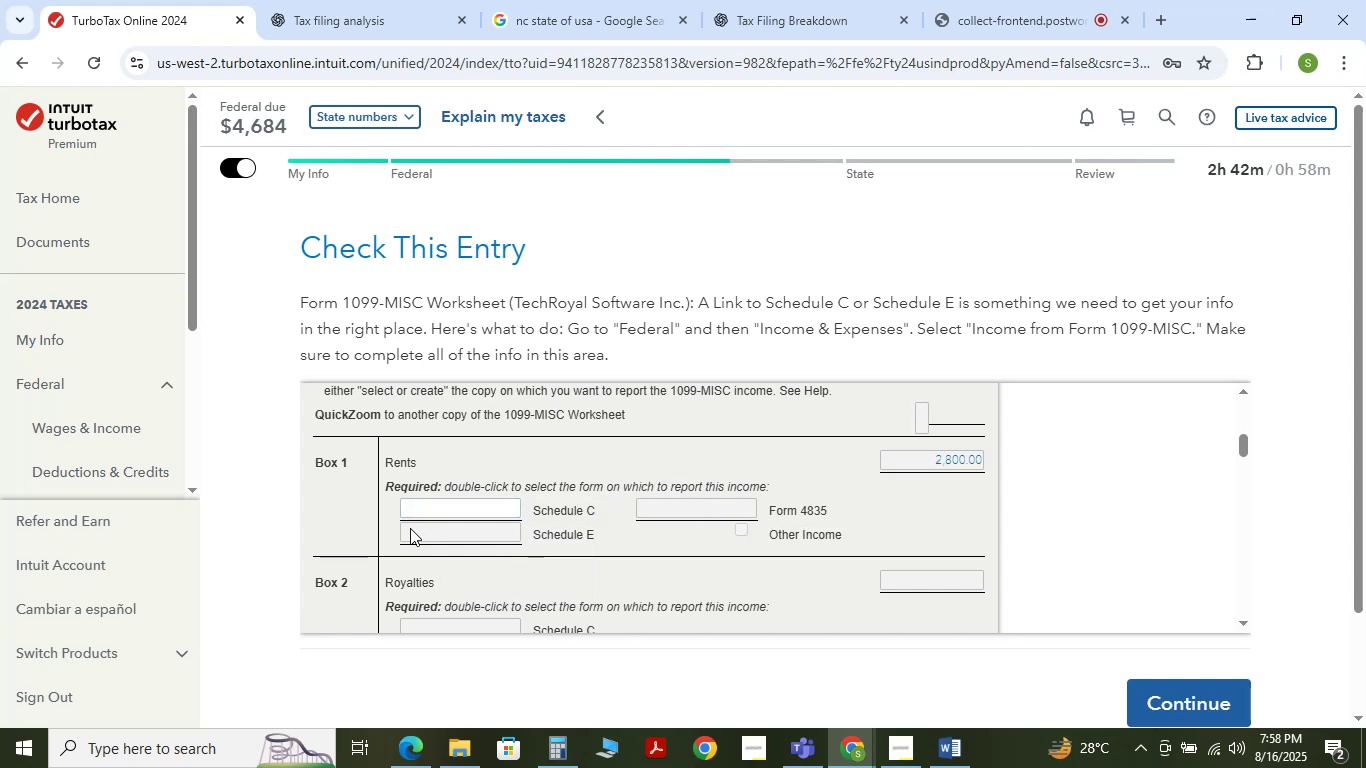 
triple_click([410, 528])
 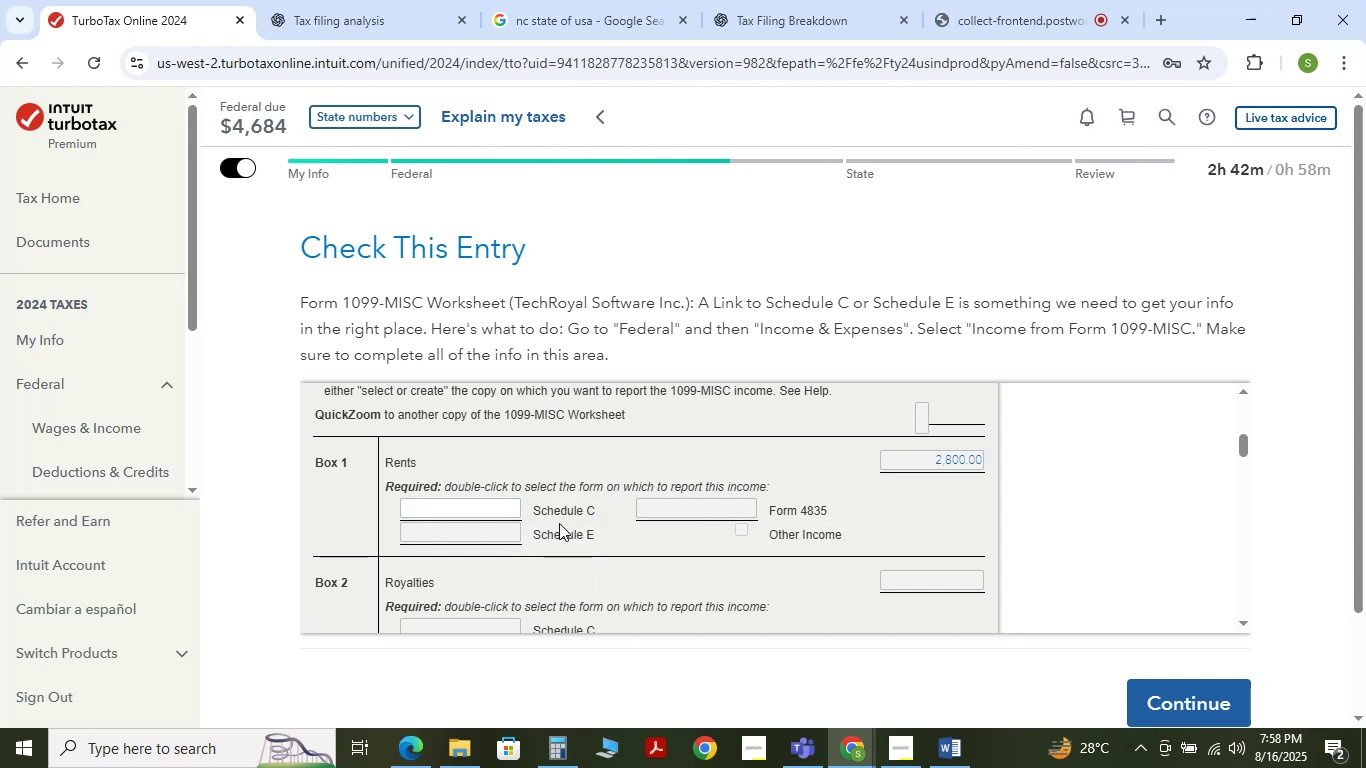 
double_click([559, 523])
 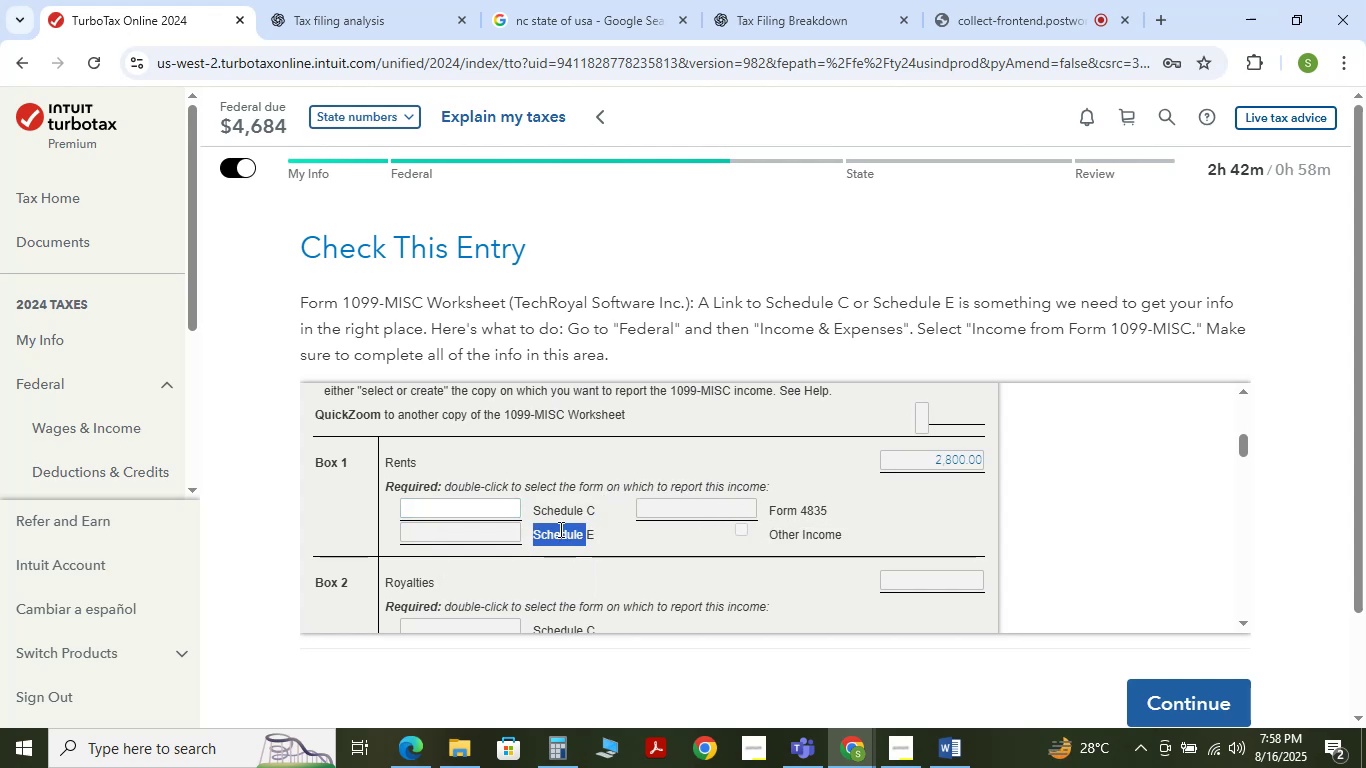 
triple_click([560, 529])
 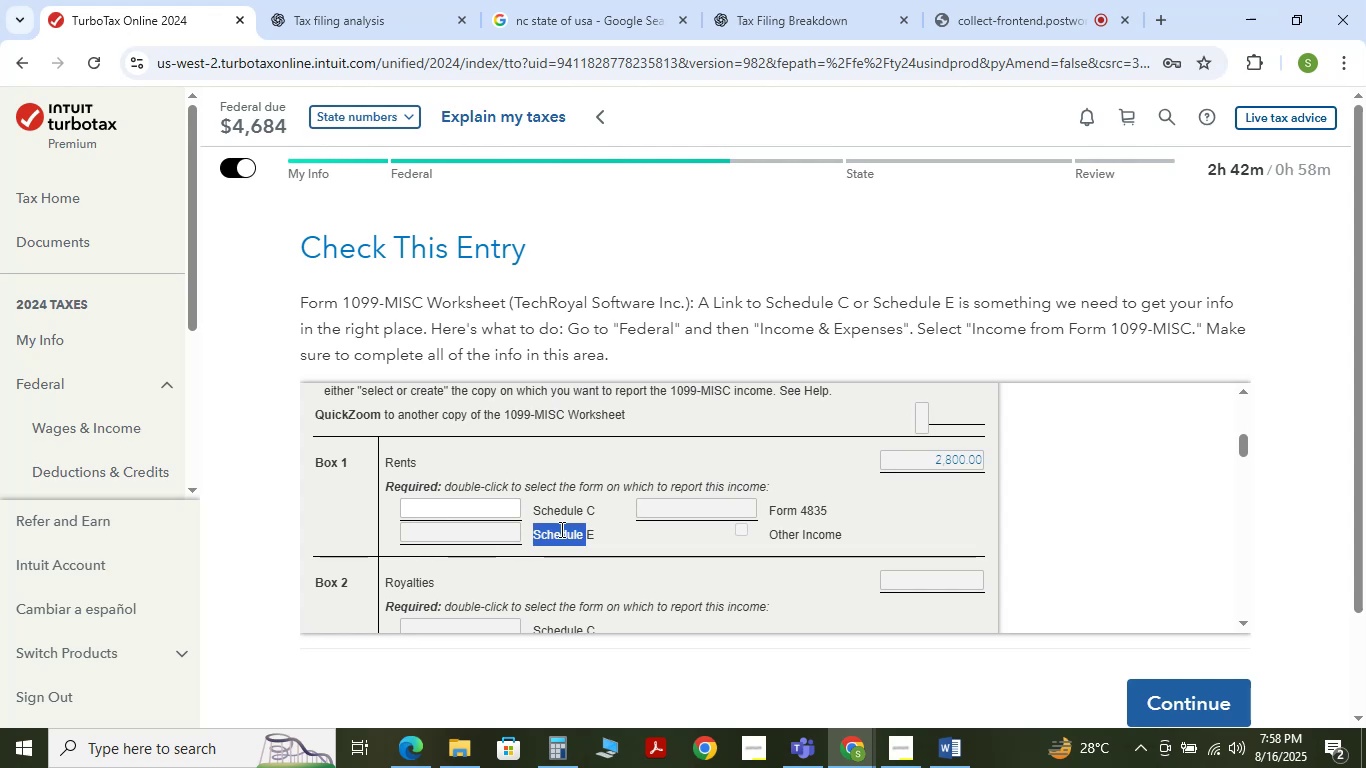 
triple_click([560, 529])
 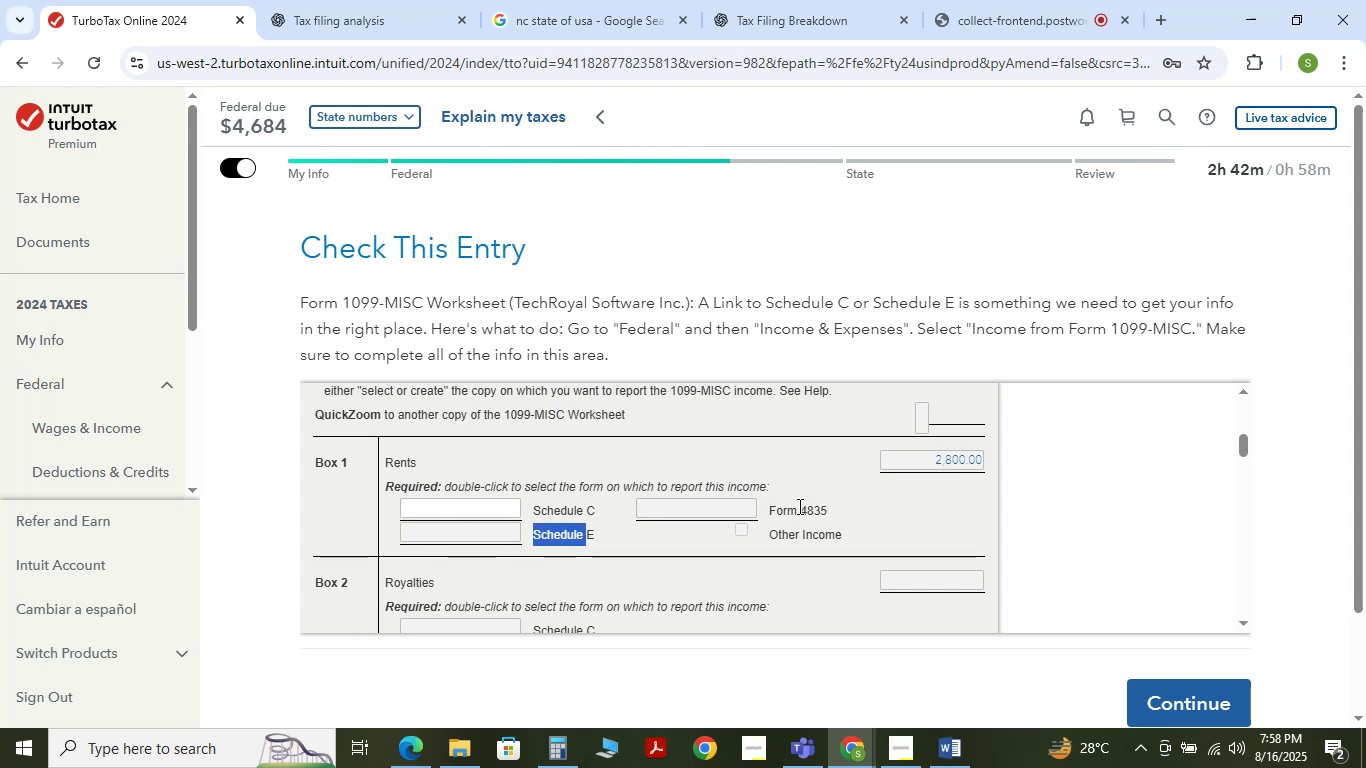 
double_click([798, 506])
 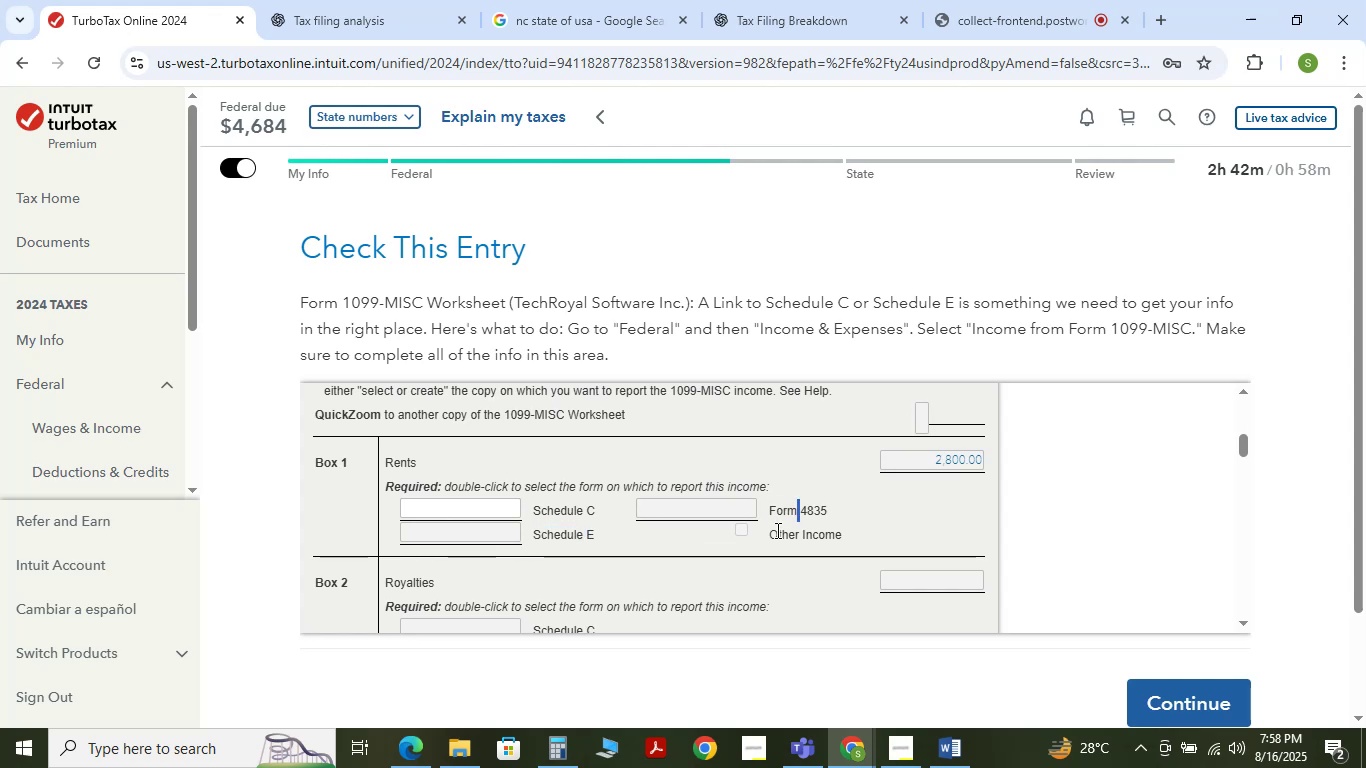 
triple_click([776, 530])
 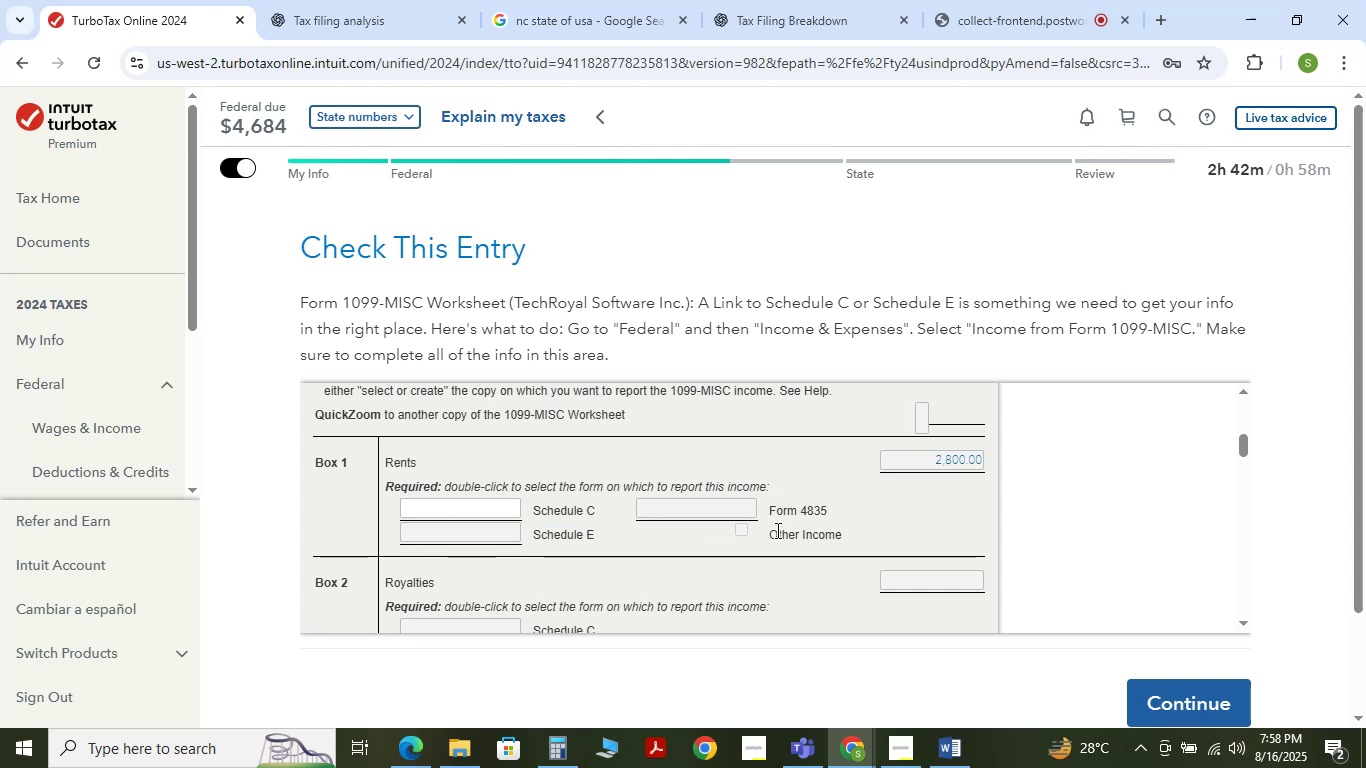 
triple_click([776, 530])
 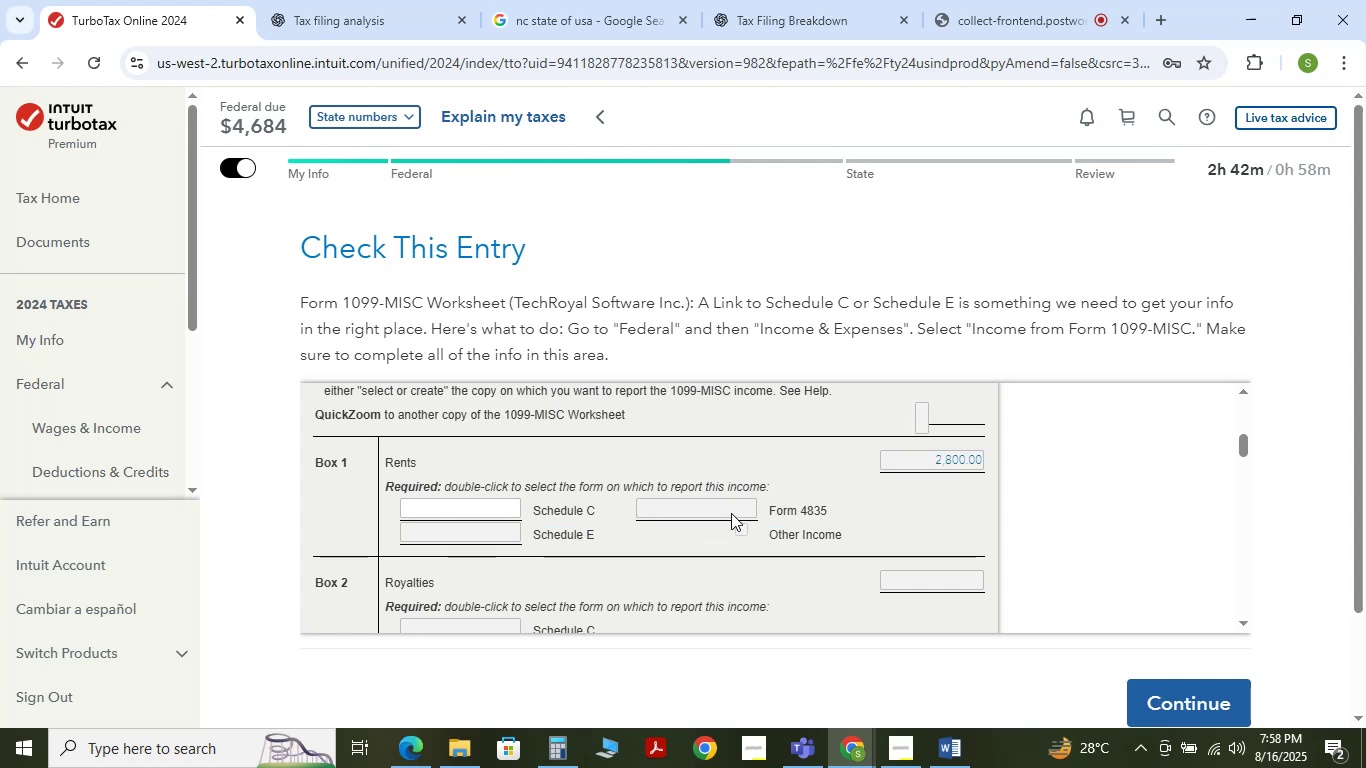 
double_click([731, 513])
 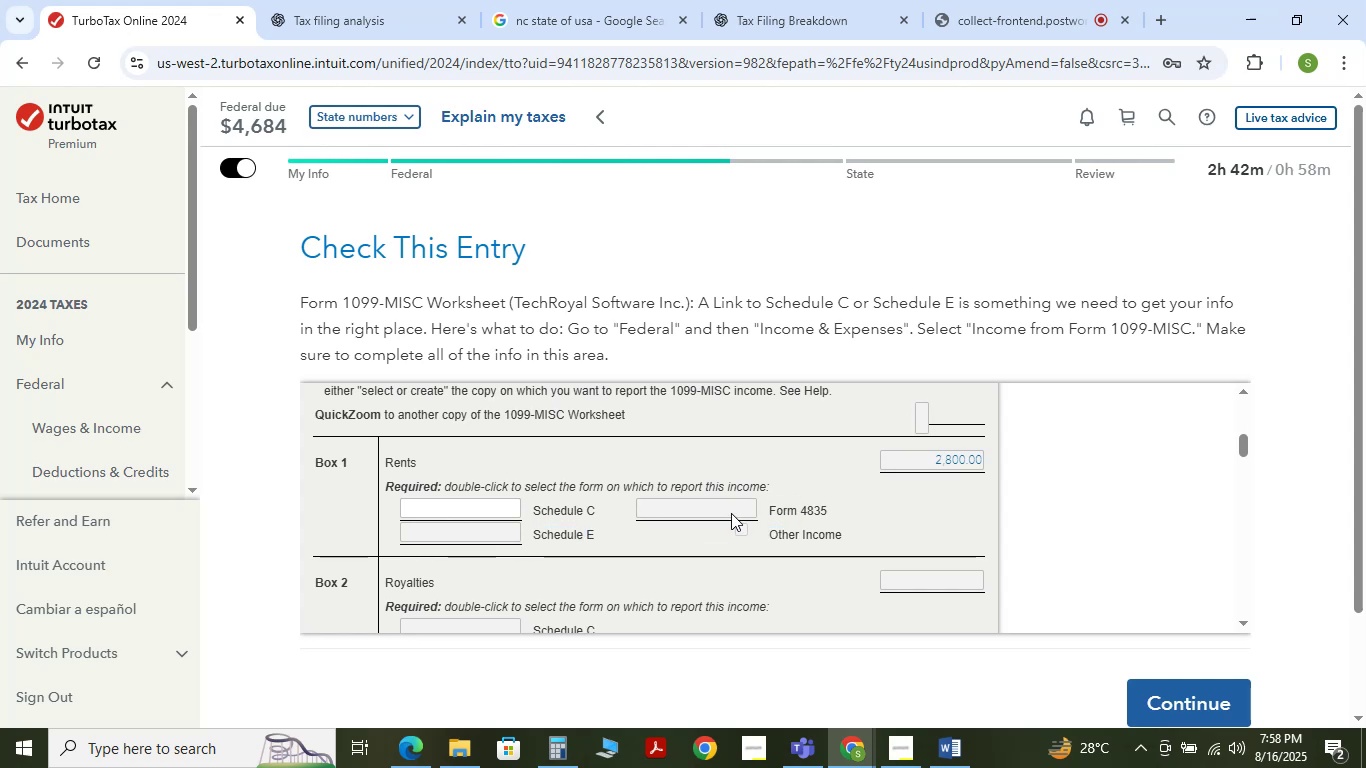 
triple_click([731, 513])
 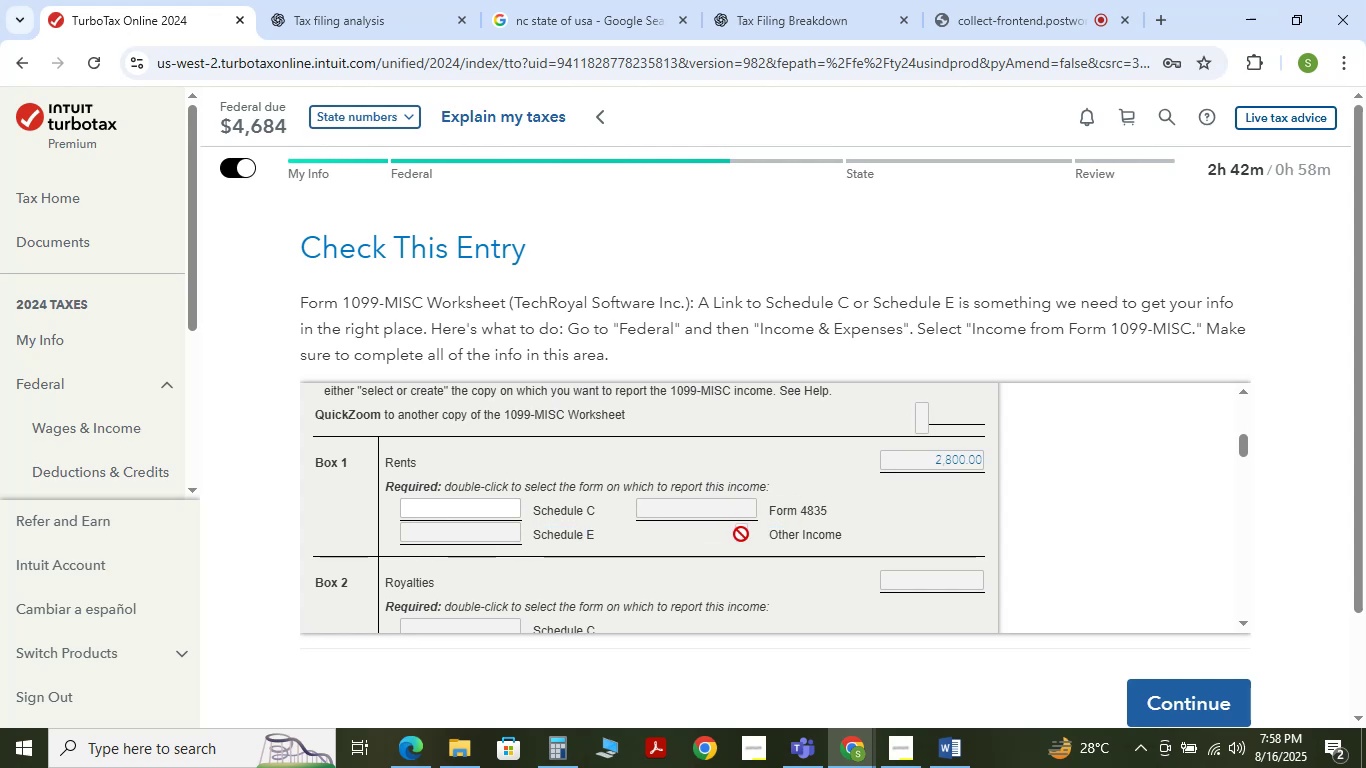 
double_click([741, 534])
 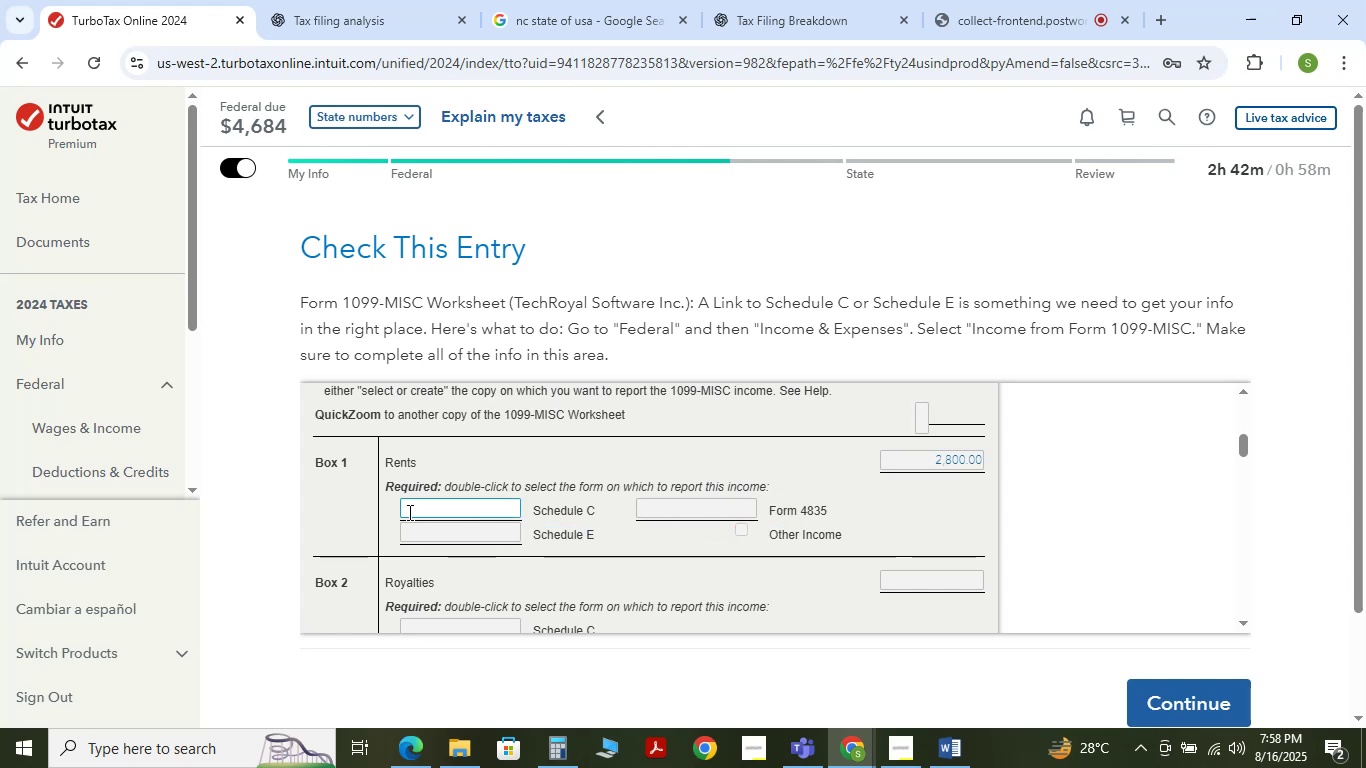 
left_click([428, 512])
 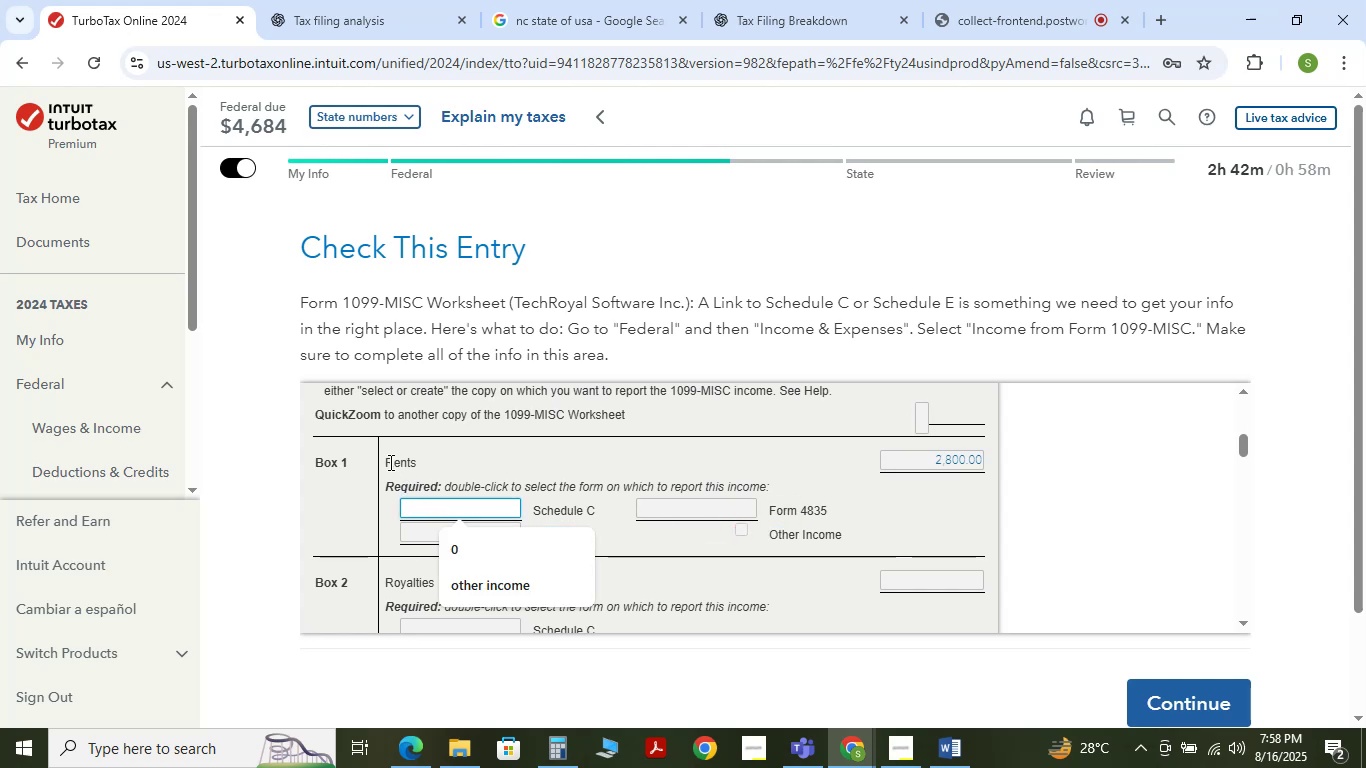 
left_click([388, 460])
 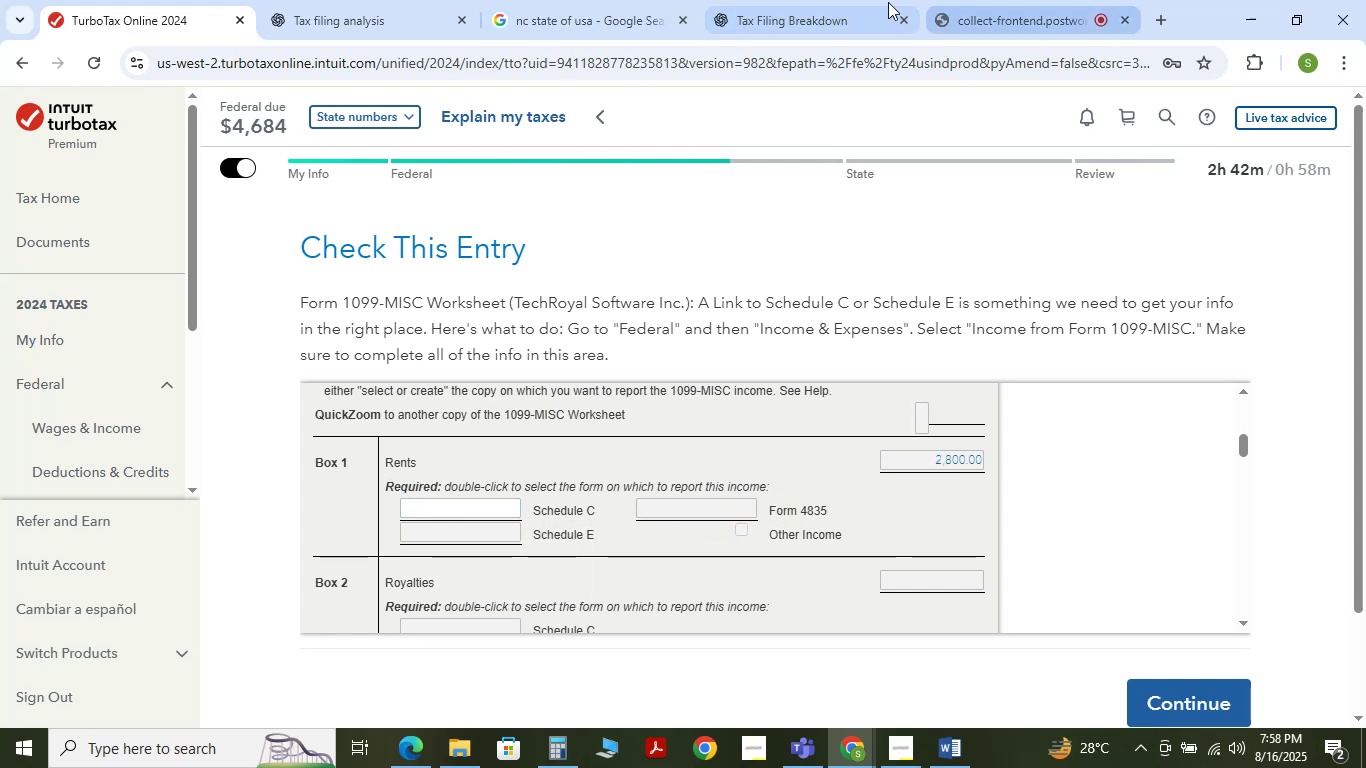 
left_click([811, 0])
 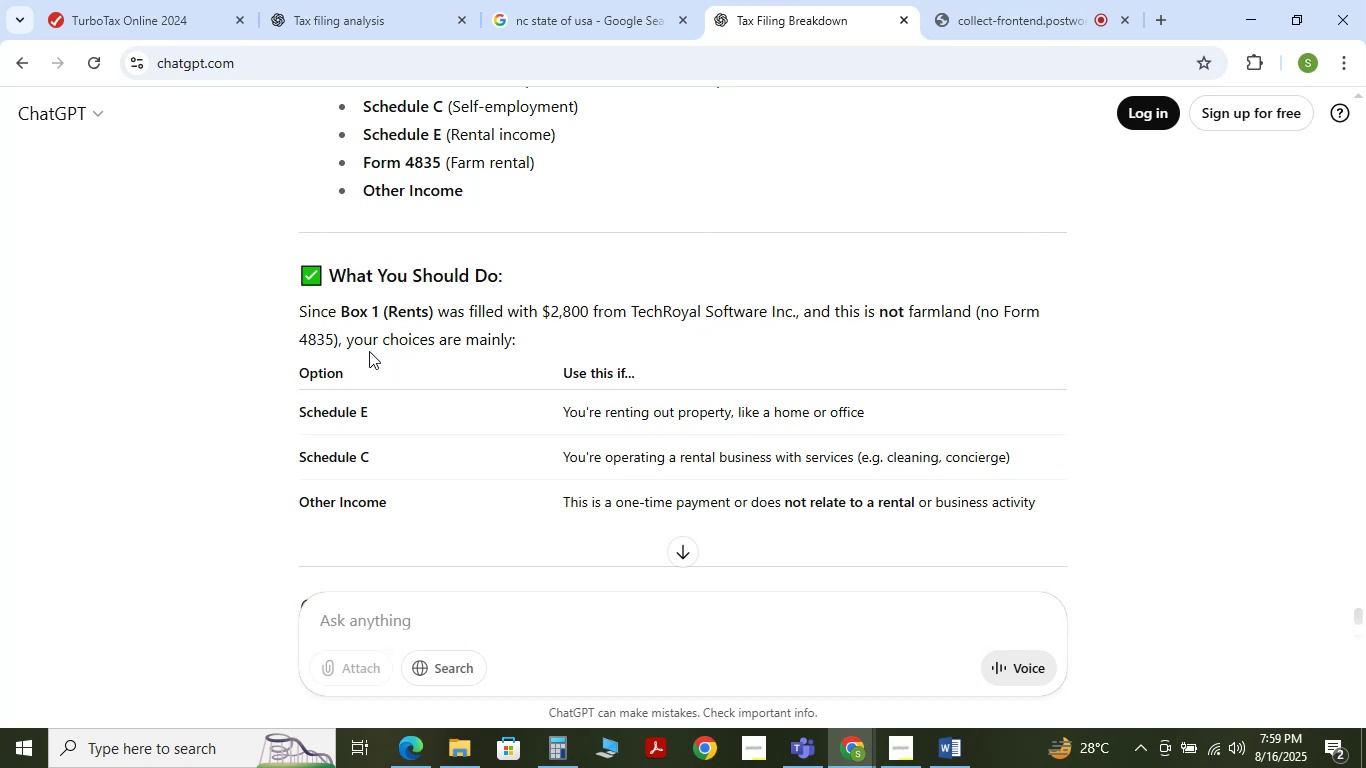 
wait(5.78)
 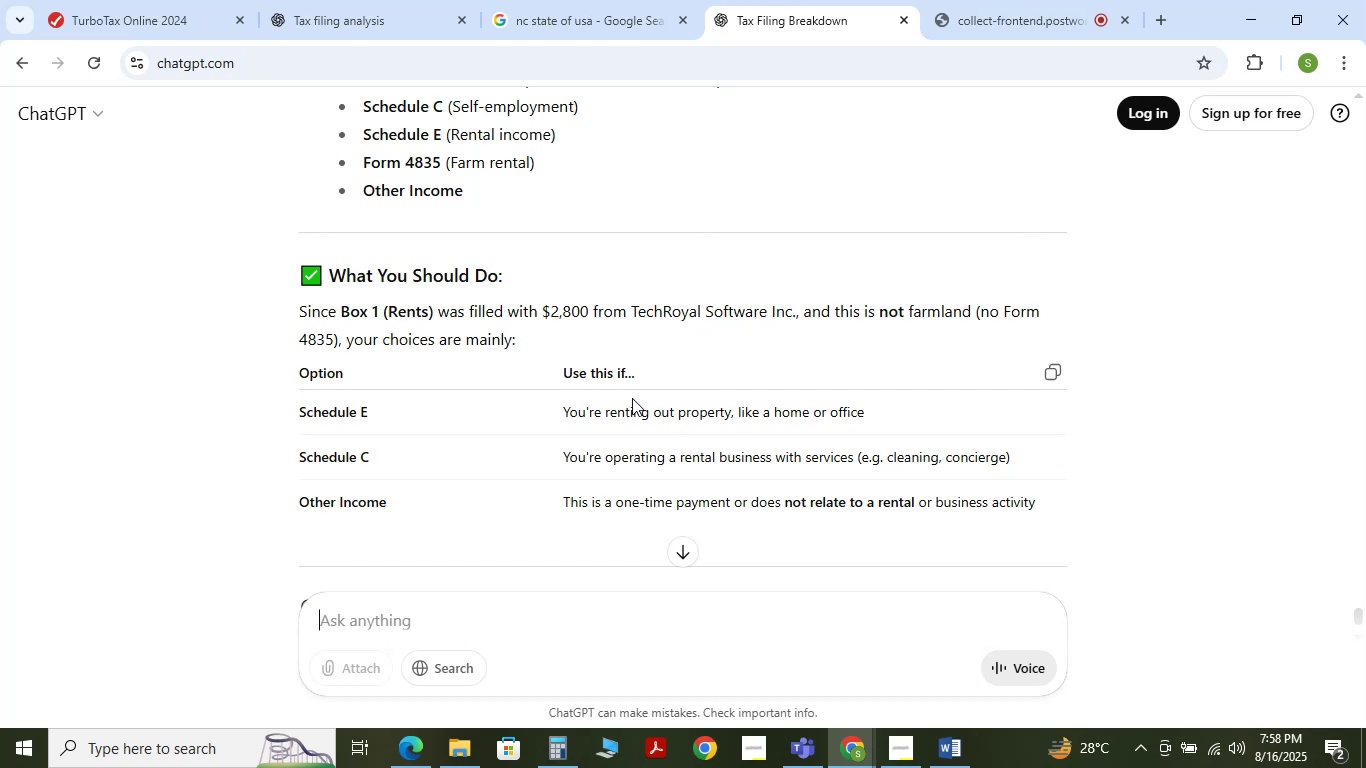 
left_click_drag(start_coordinate=[367, 418], to_coordinate=[287, 418])
 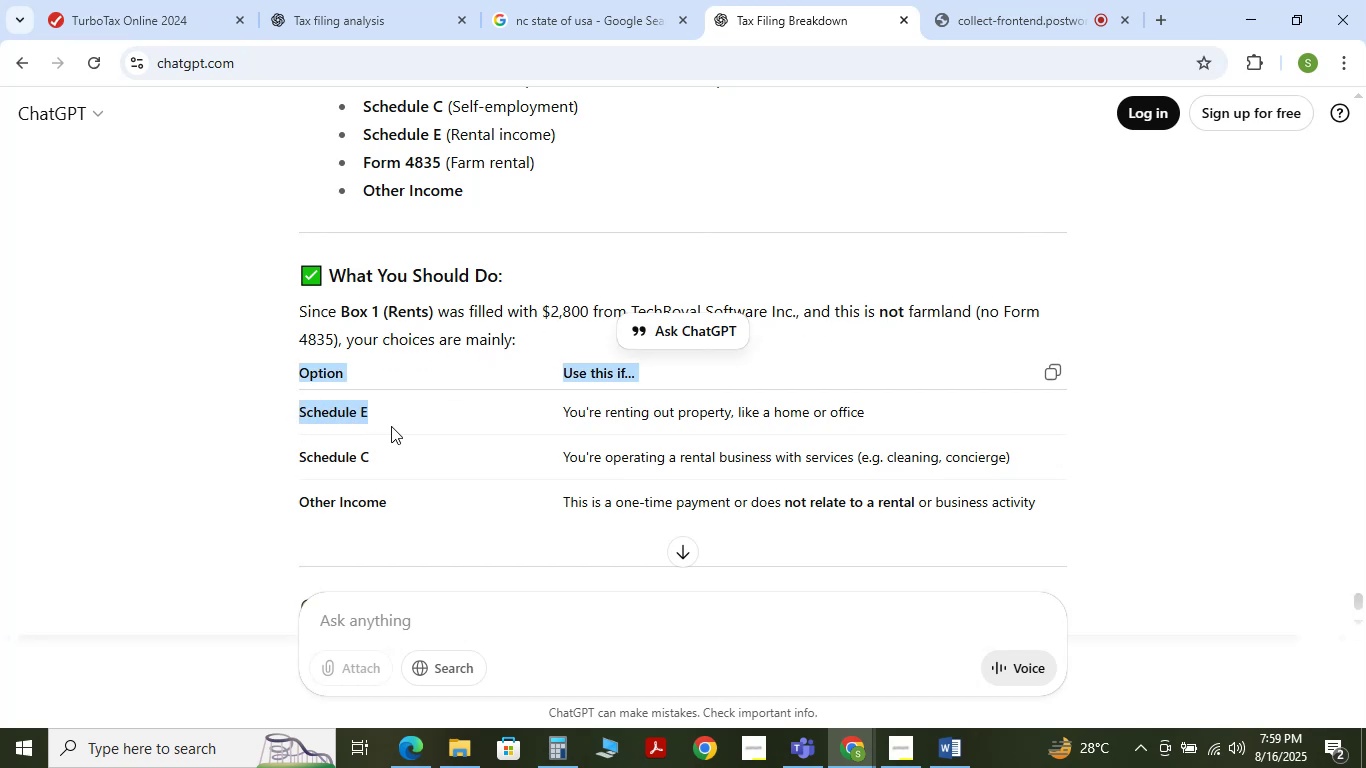 
left_click([391, 426])
 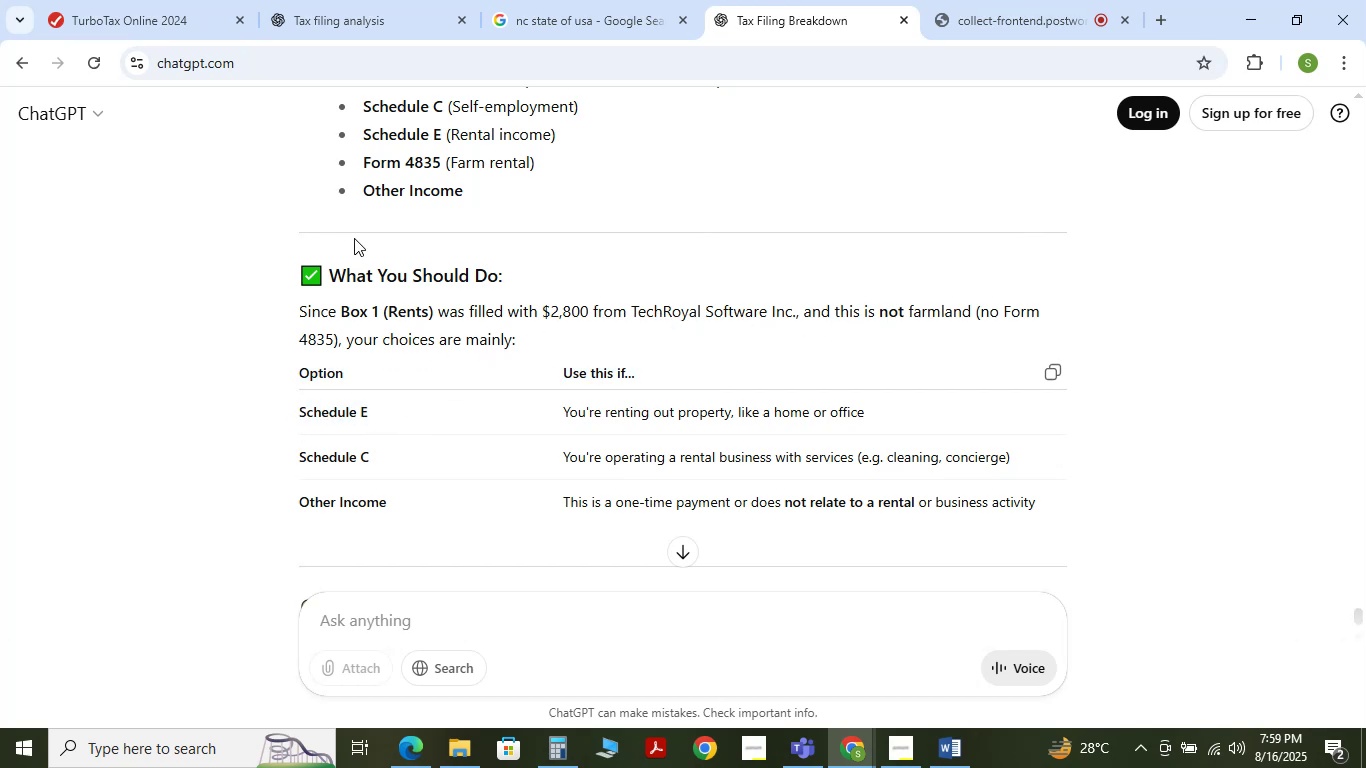 
scroll: coordinate [467, 282], scroll_direction: up, amount: 2.0
 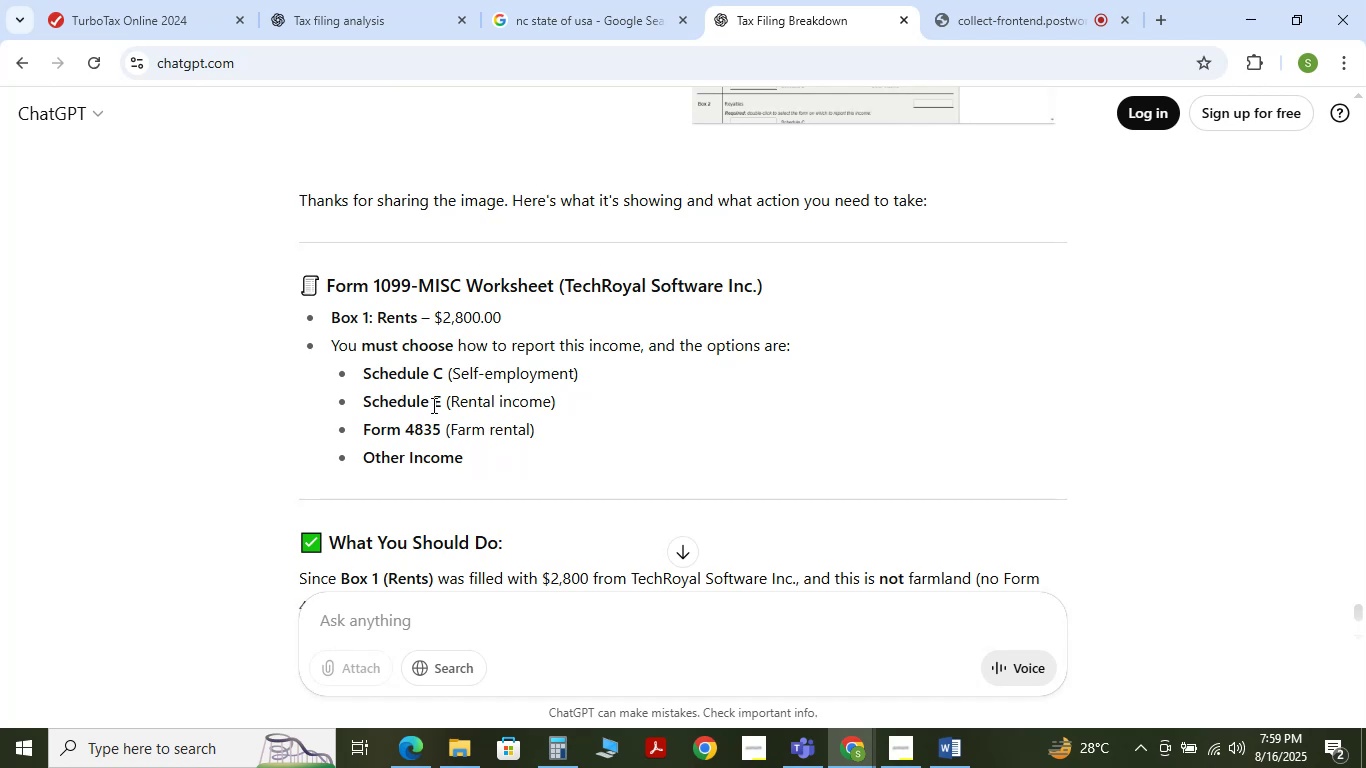 
wait(9.19)
 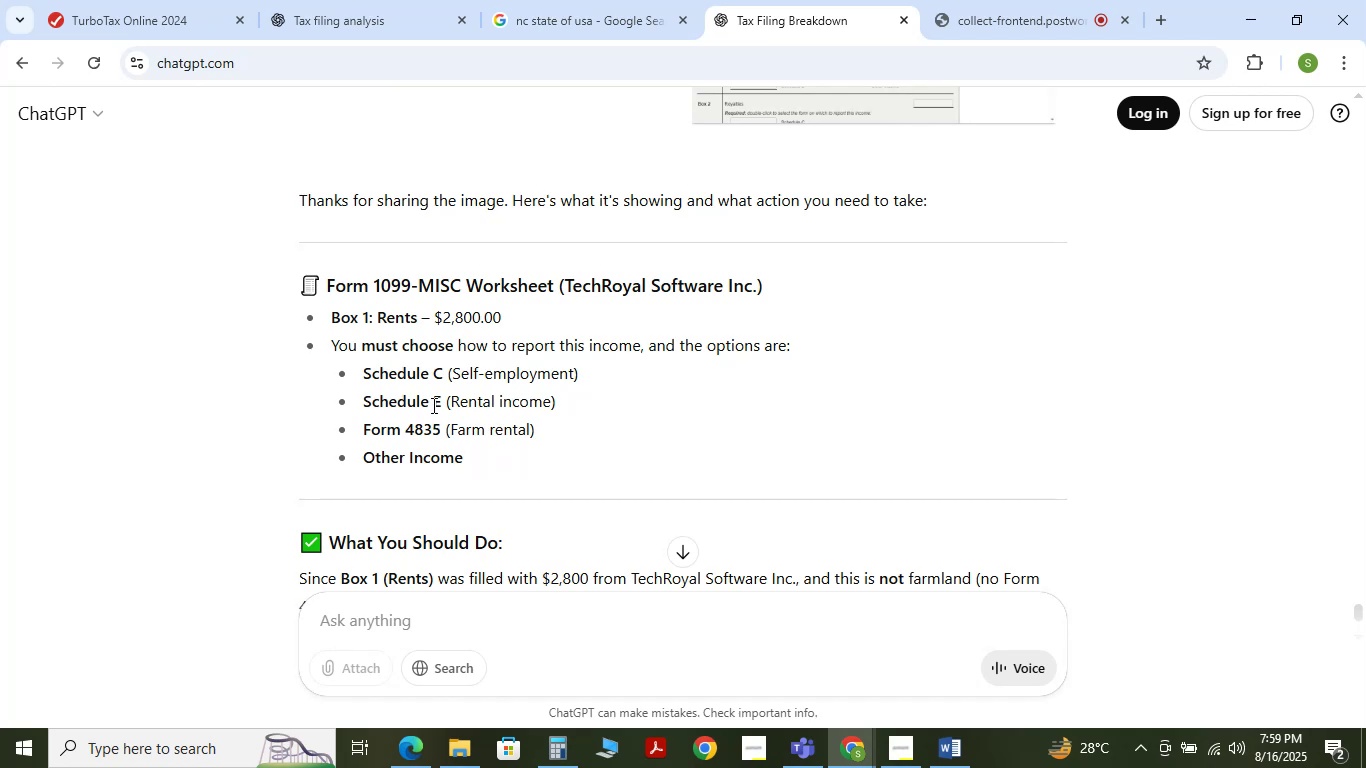 
left_click_drag(start_coordinate=[460, 401], to_coordinate=[532, 405])
 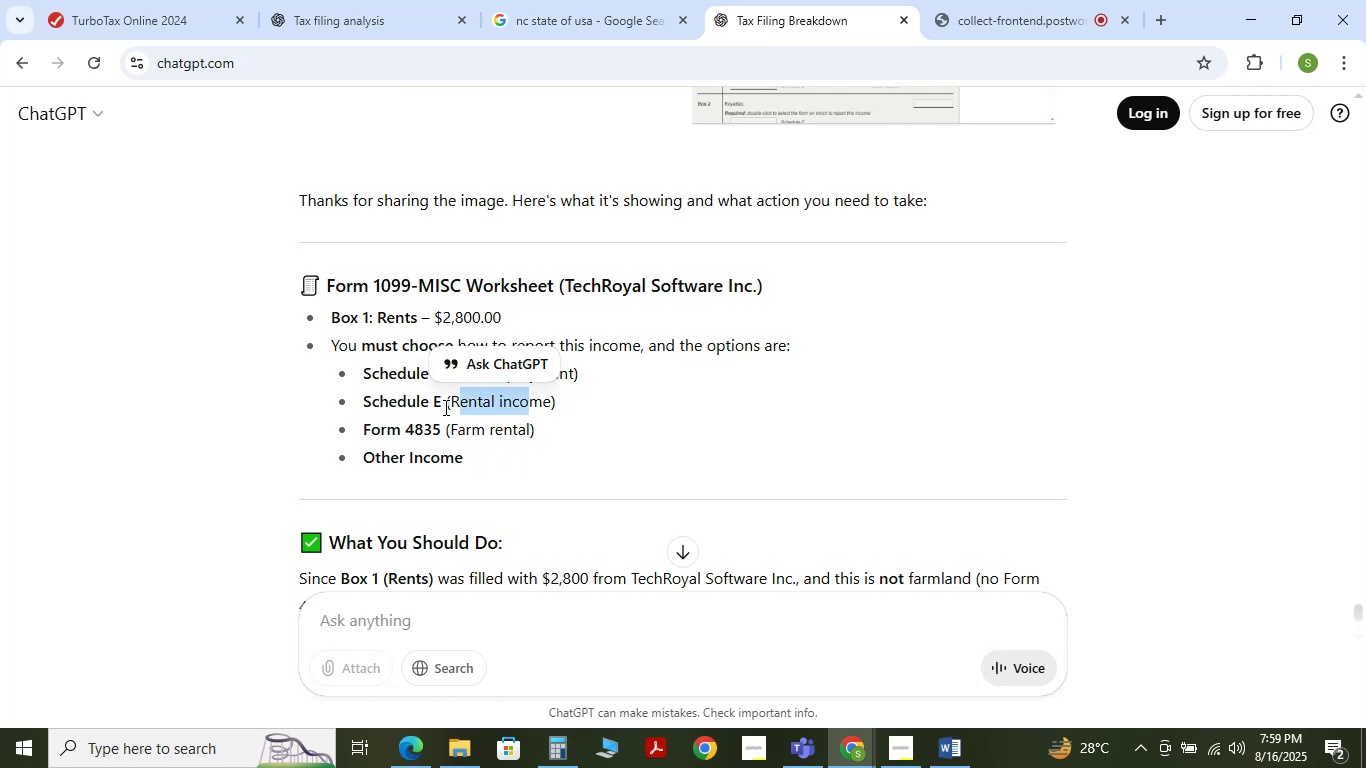 
left_click([444, 407])
 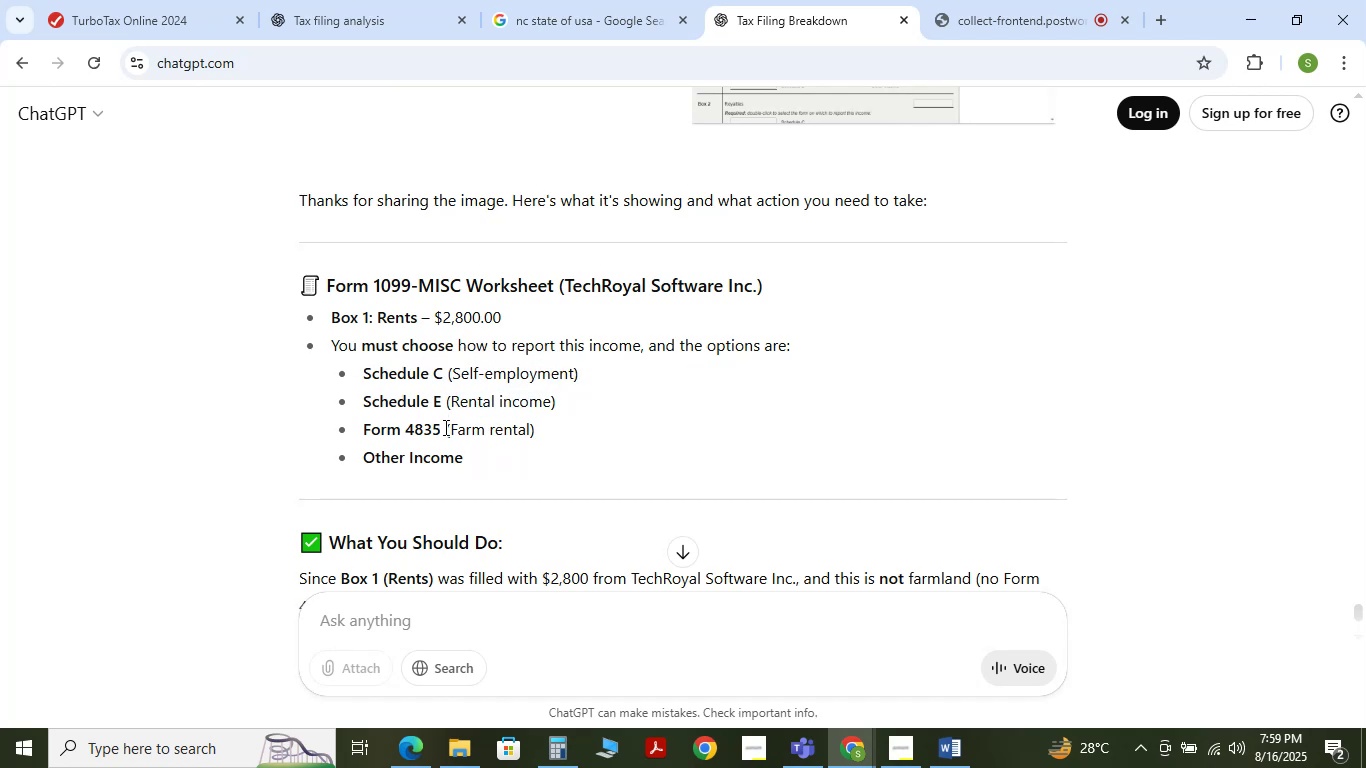 
left_click_drag(start_coordinate=[447, 427], to_coordinate=[492, 432])
 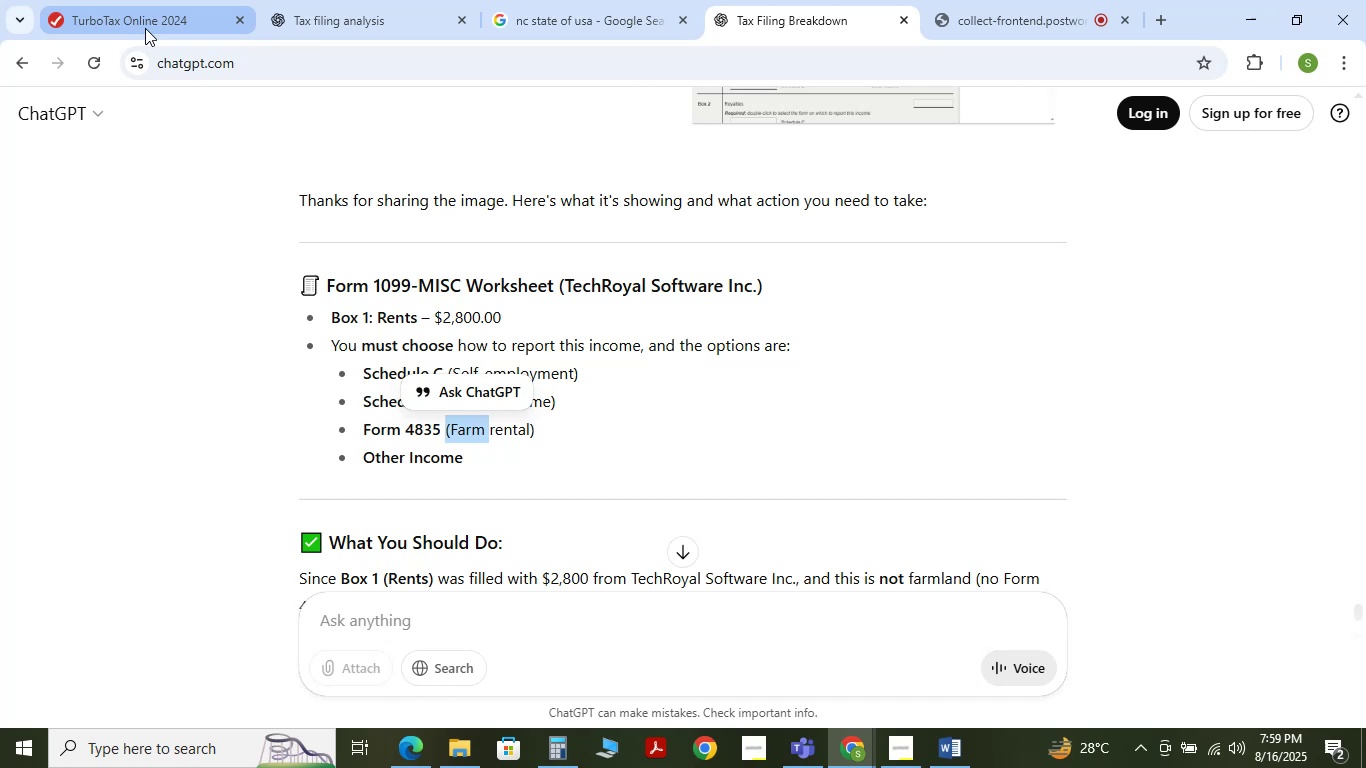 
left_click([145, 28])
 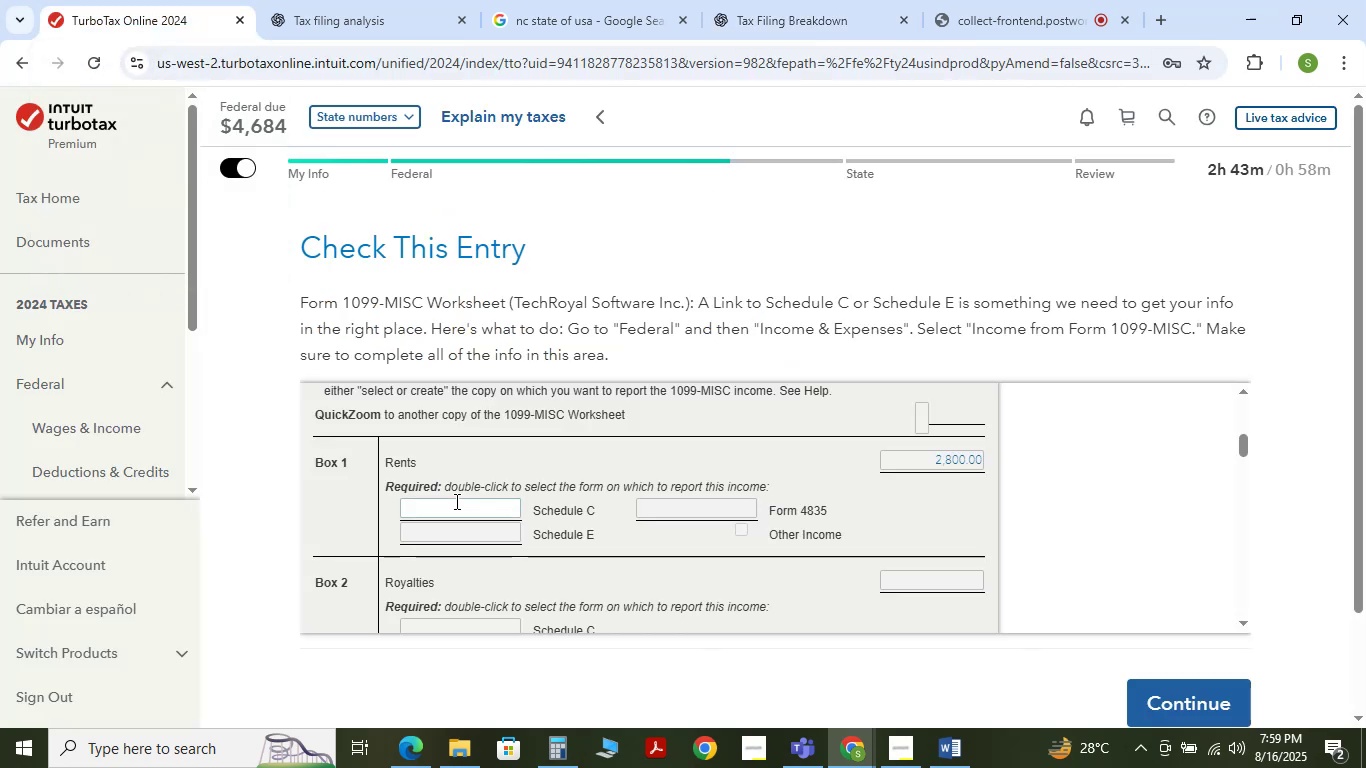 
left_click([456, 508])
 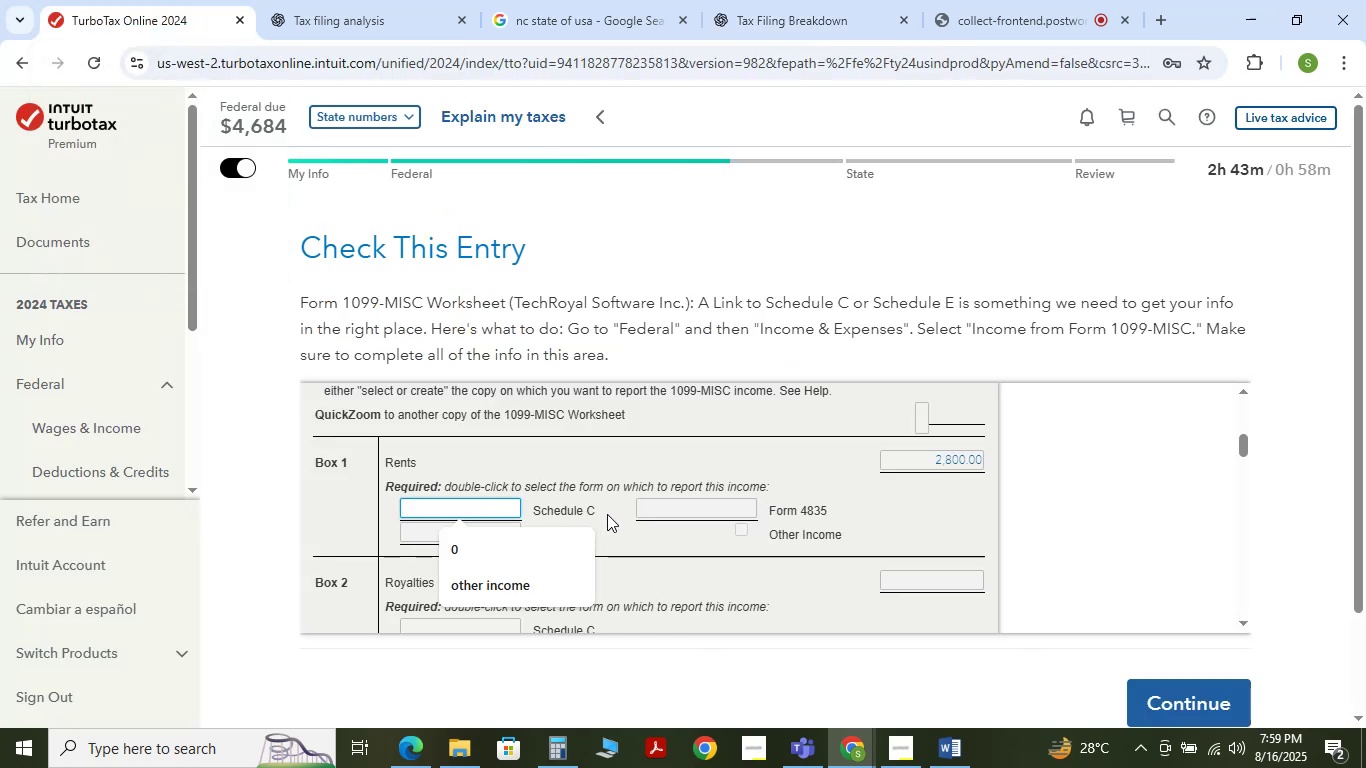 
left_click([608, 512])
 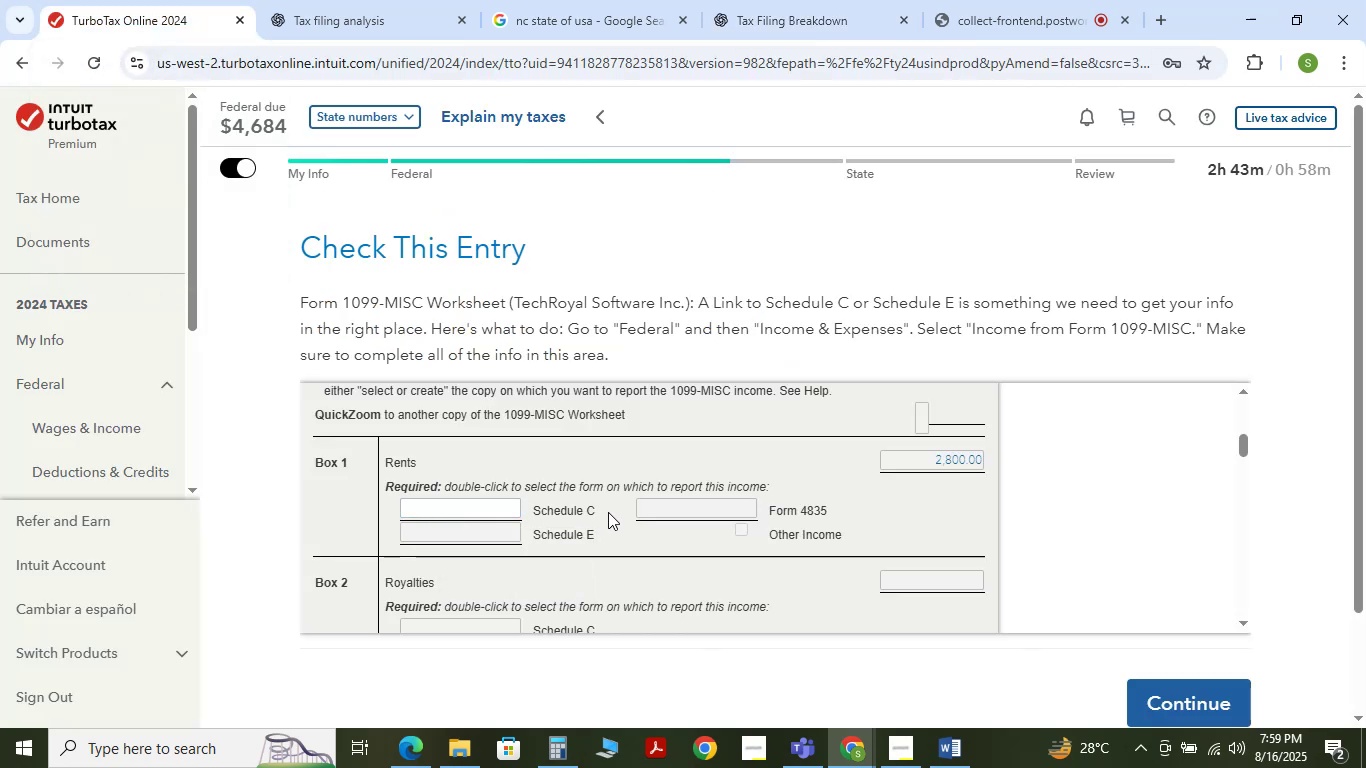 
left_click_drag(start_coordinate=[608, 512], to_coordinate=[540, 507])
 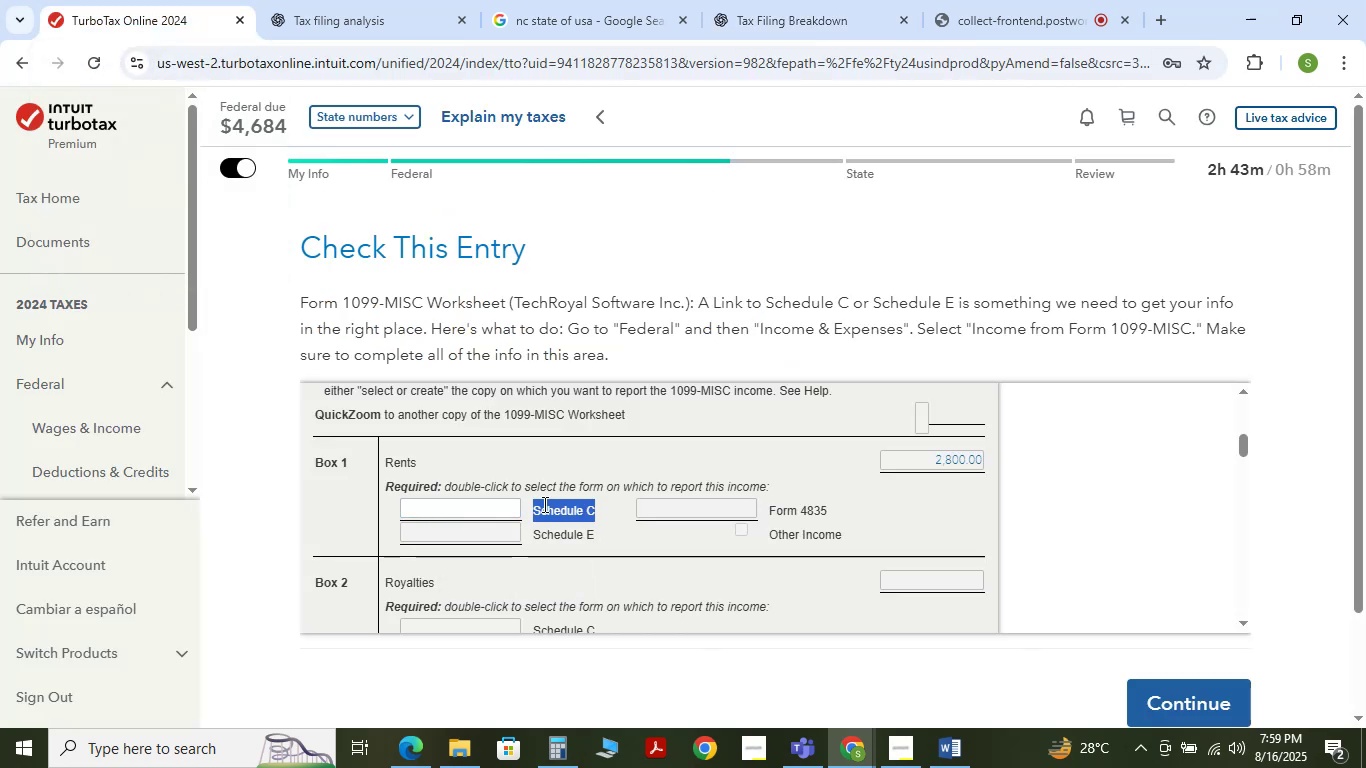 
key(Control+C)
 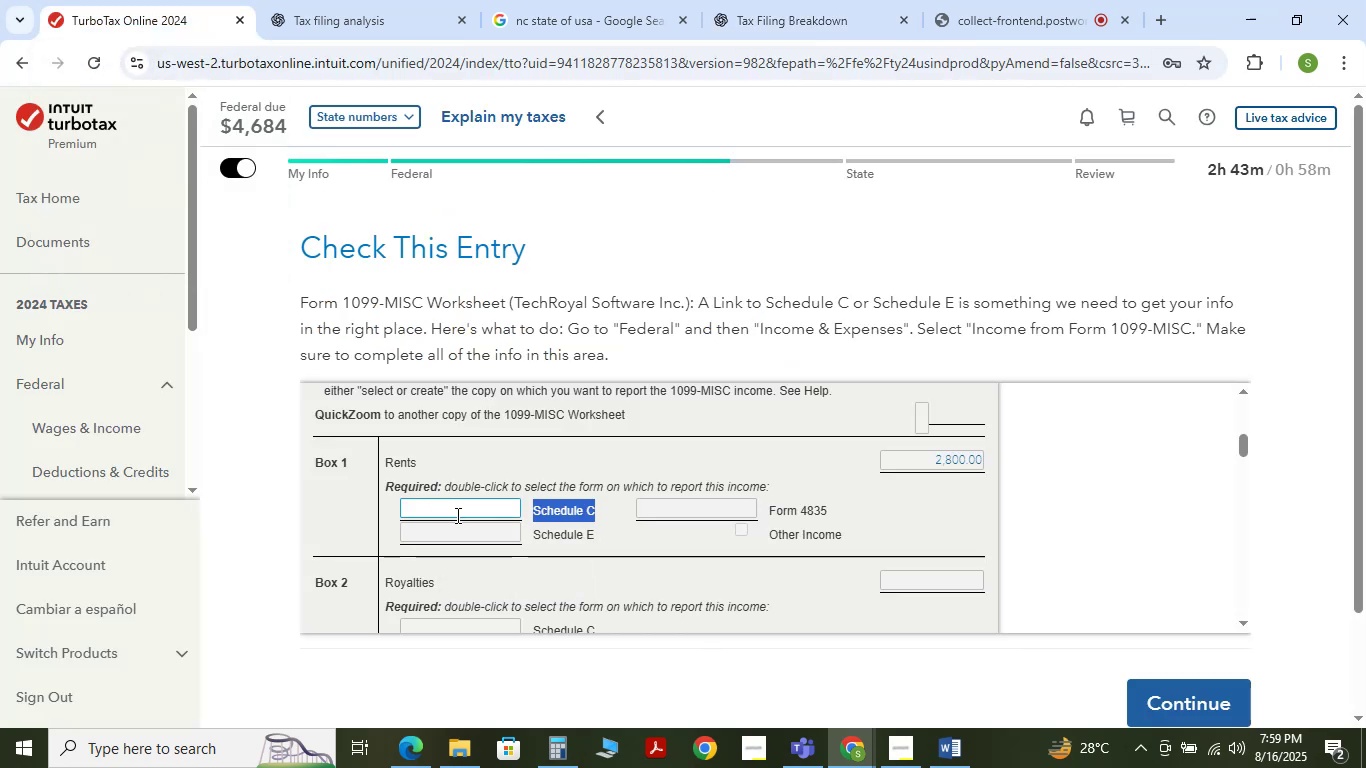 
key(Control+V)
 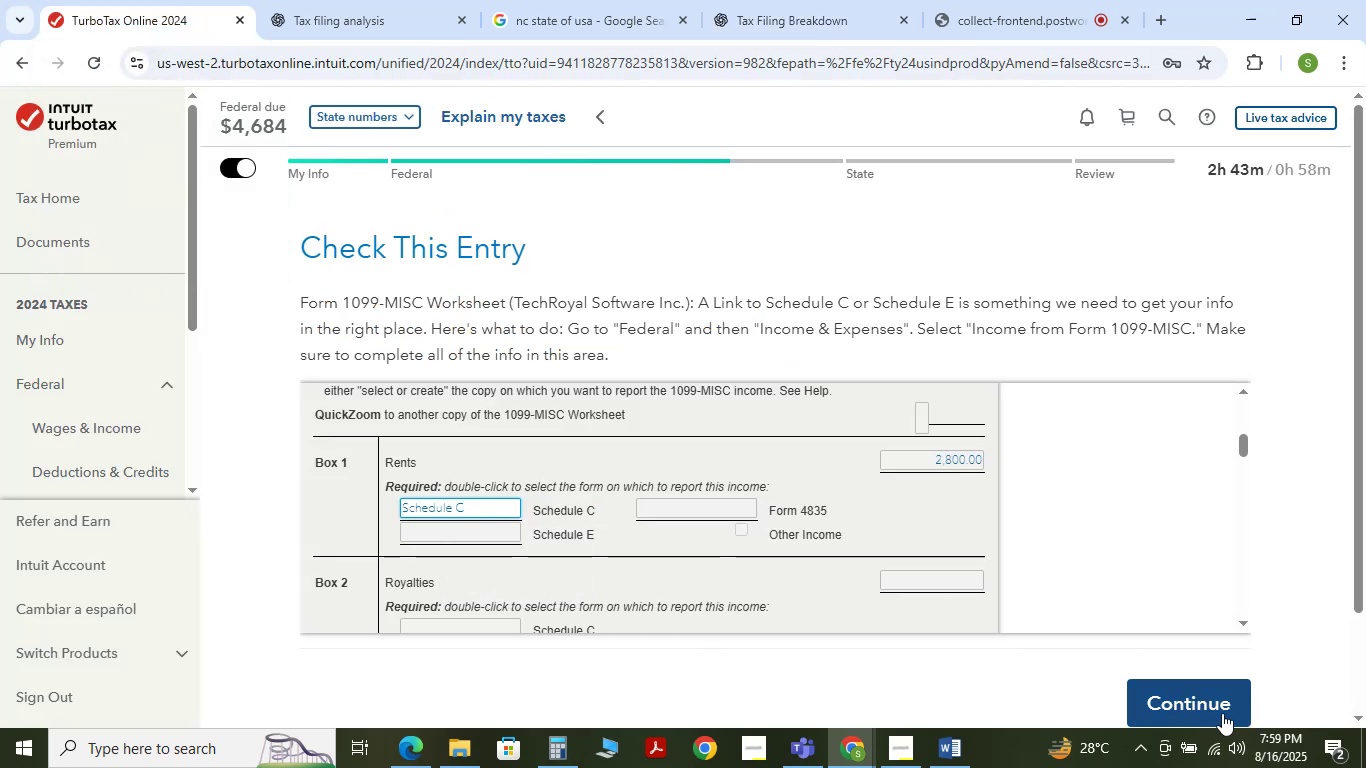 
left_click([1217, 703])
 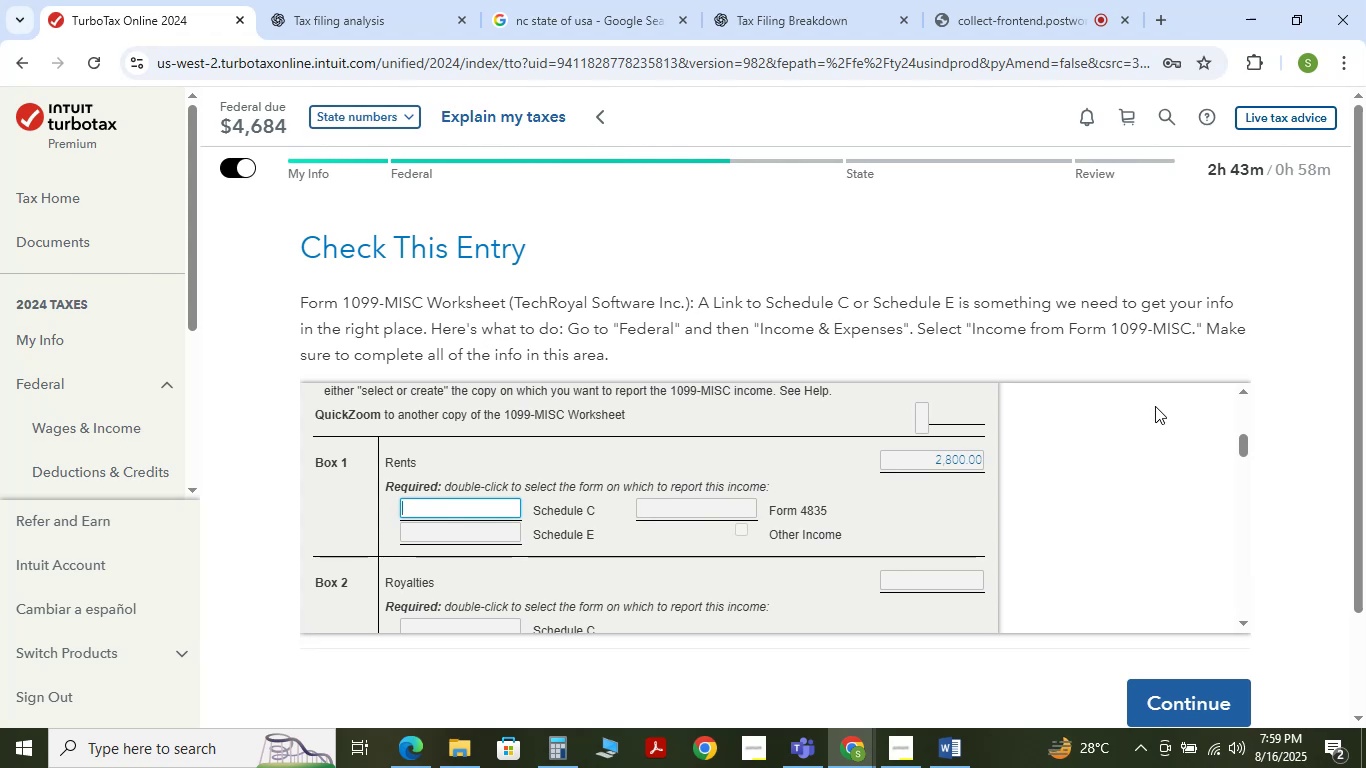 
wait(21.28)
 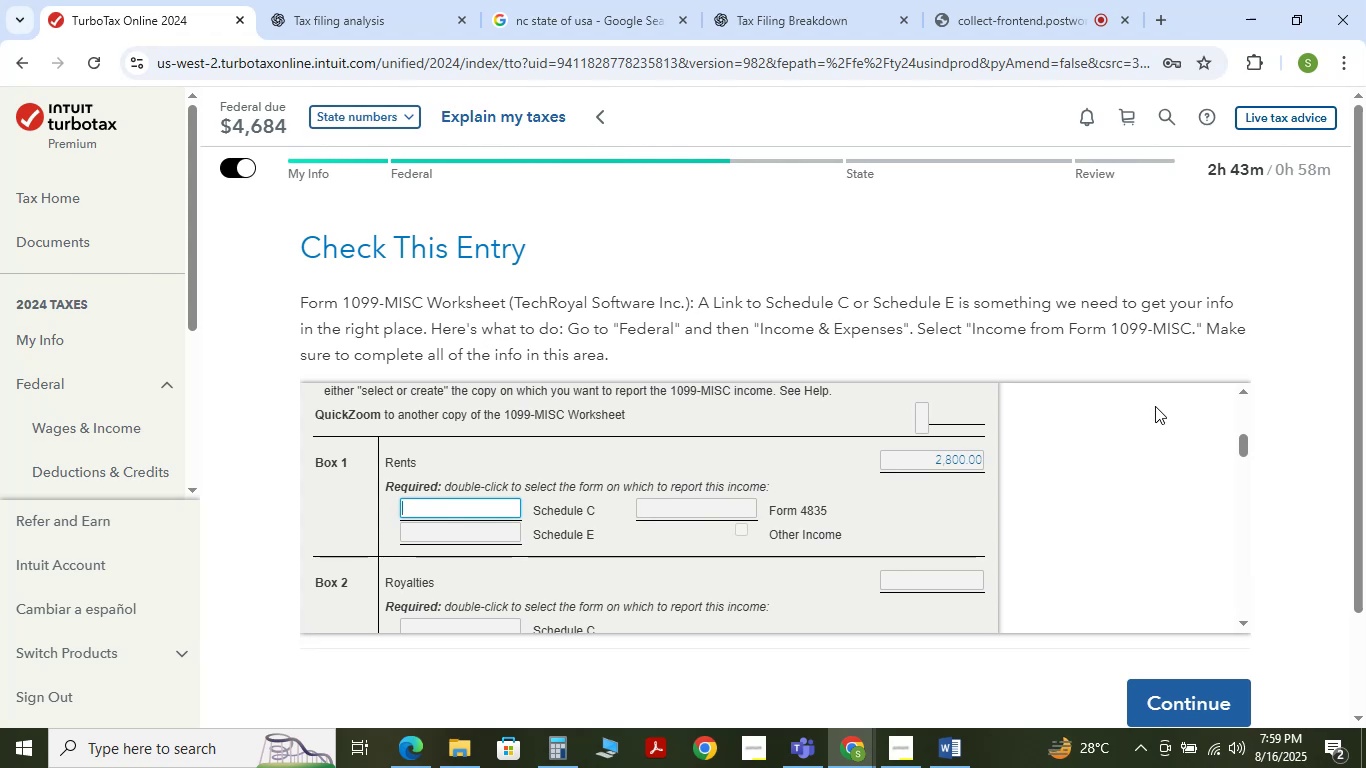 
scroll: coordinate [809, 491], scroll_direction: up, amount: 2.0
 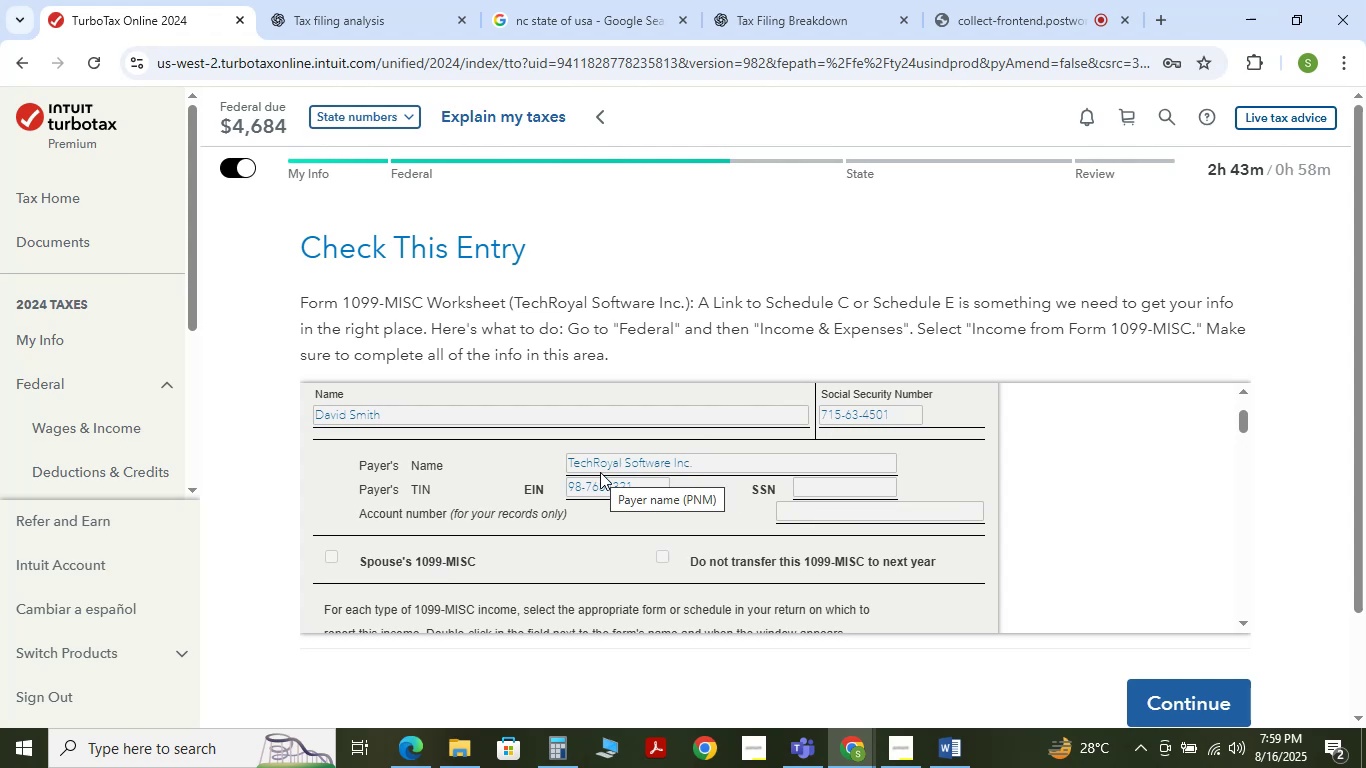 
wait(5.61)
 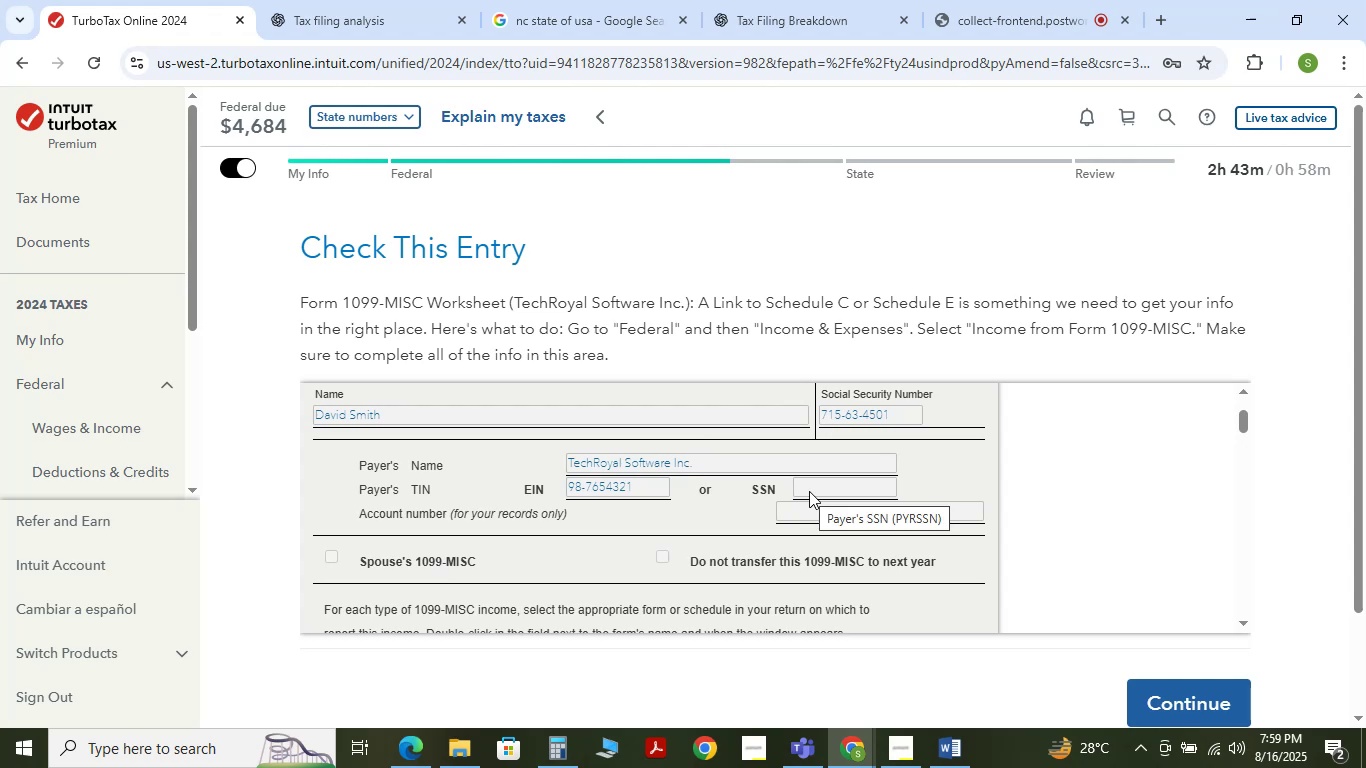 
scroll: coordinate [600, 472], scroll_direction: down, amount: 1.0
 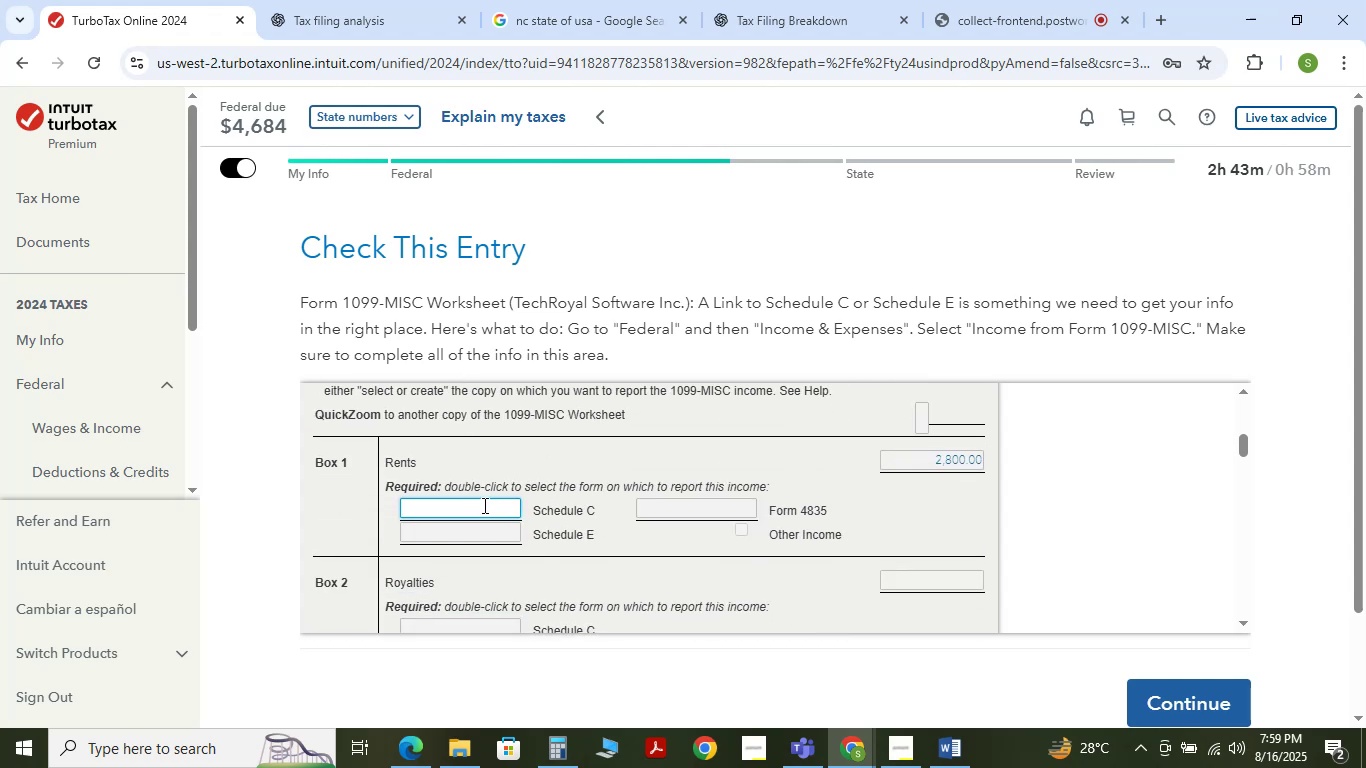 
mouse_move([462, 497])
 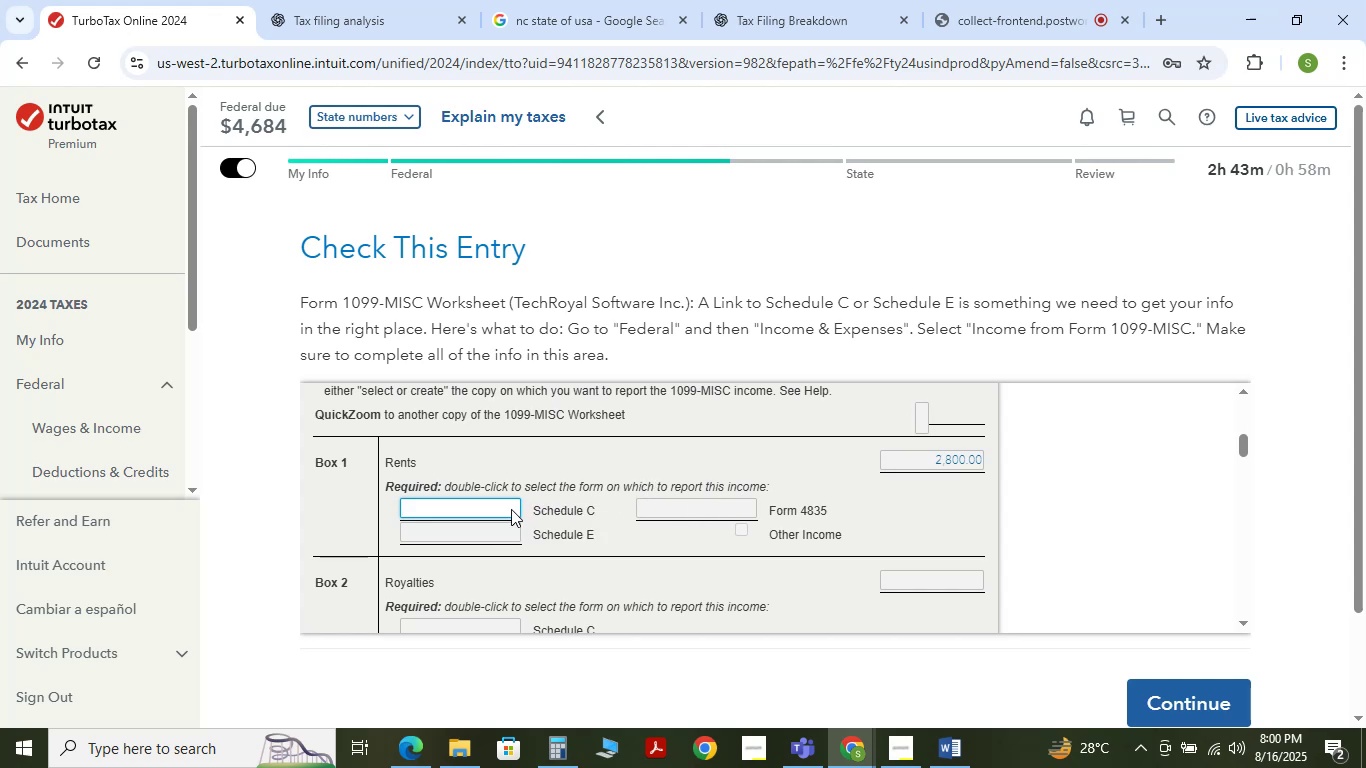 
wait(6.68)
 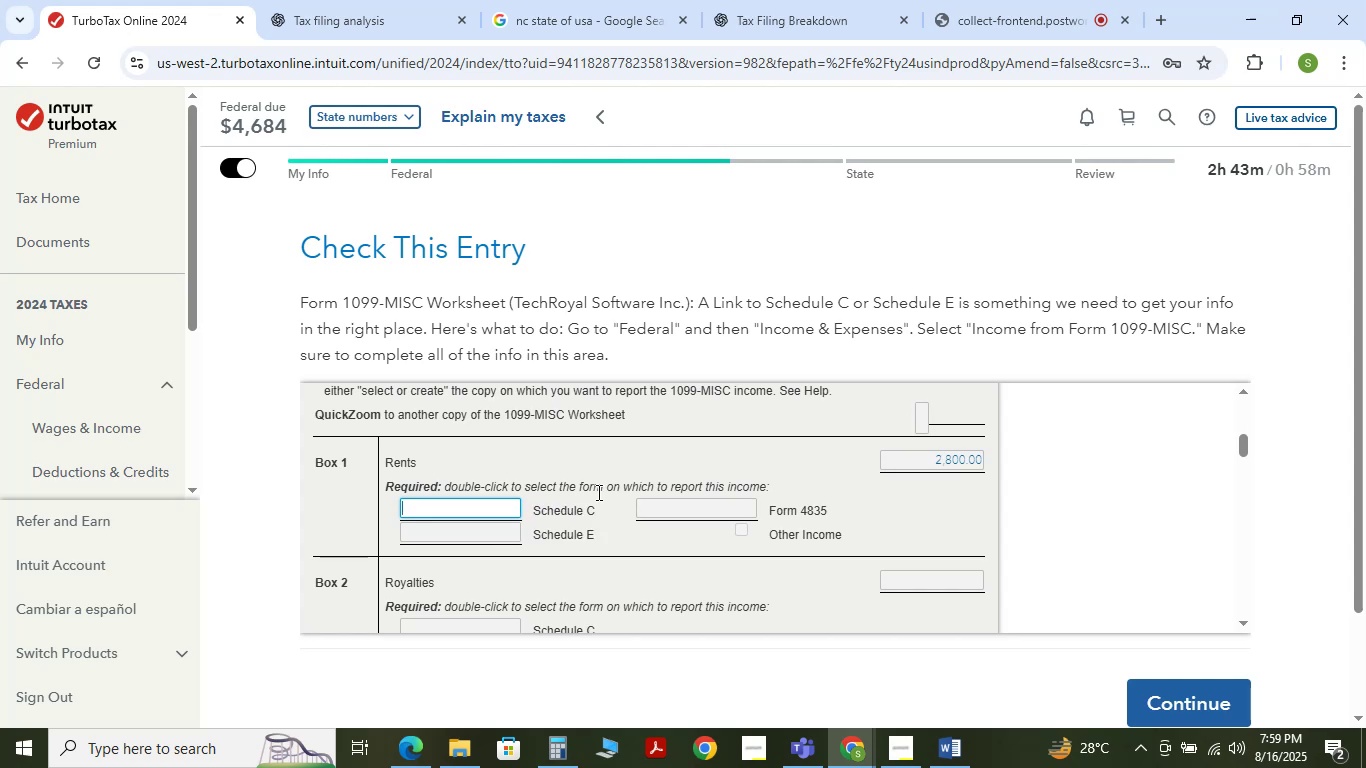 
double_click([553, 513])
 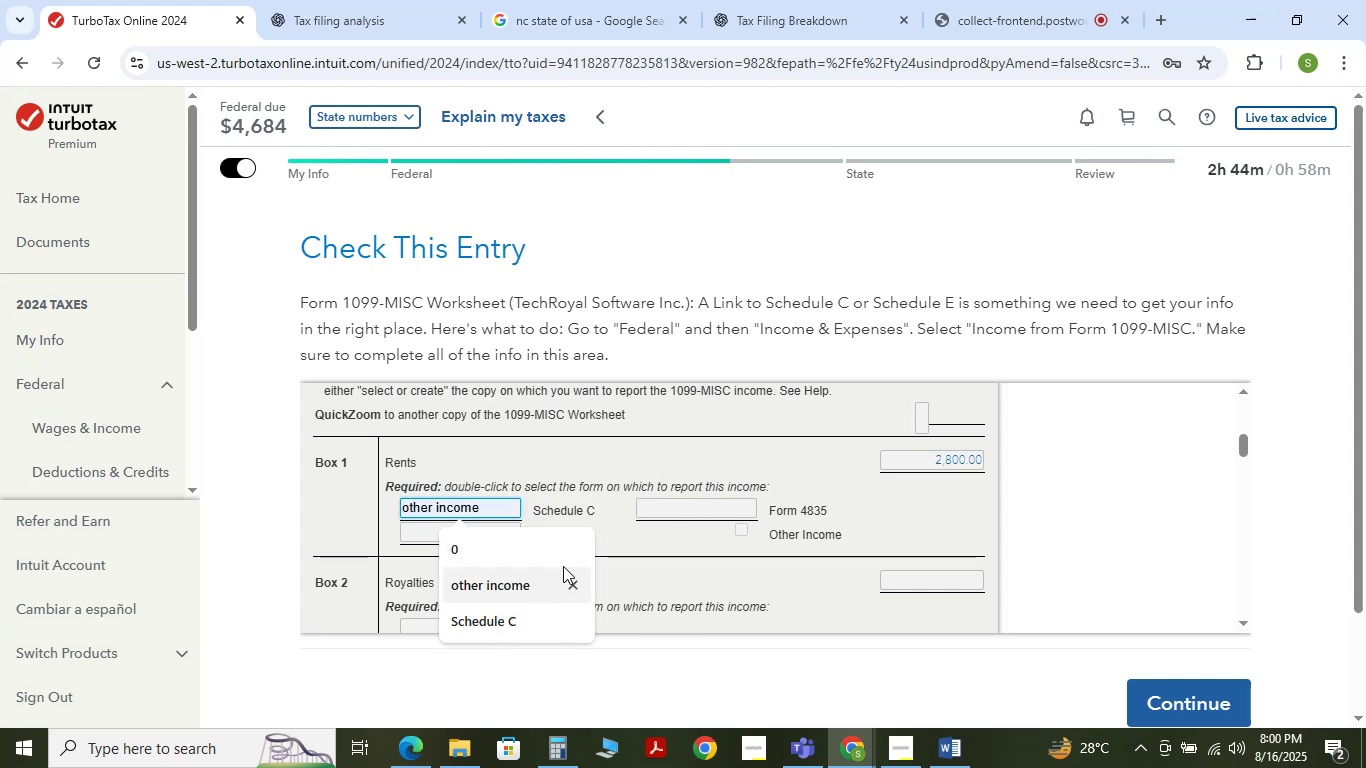 
left_click([615, 502])
 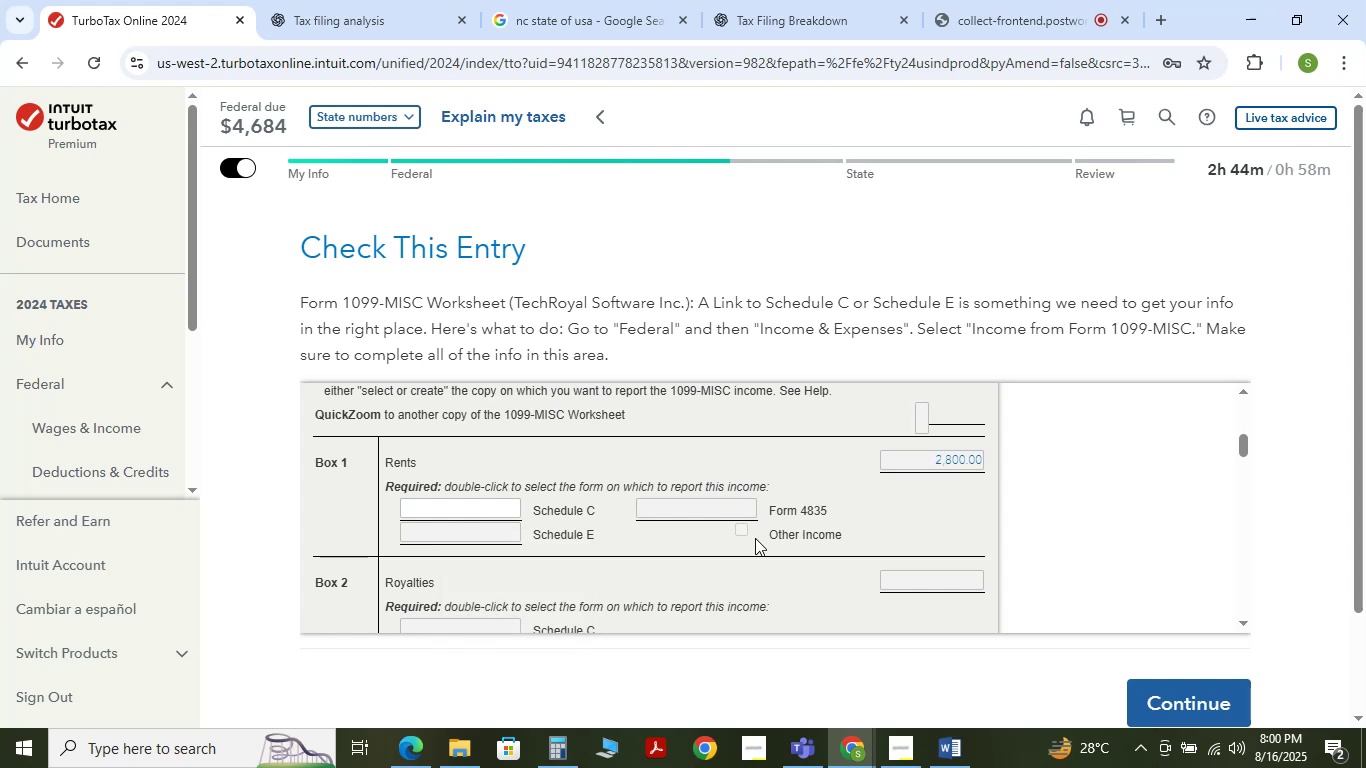 
double_click([740, 533])
 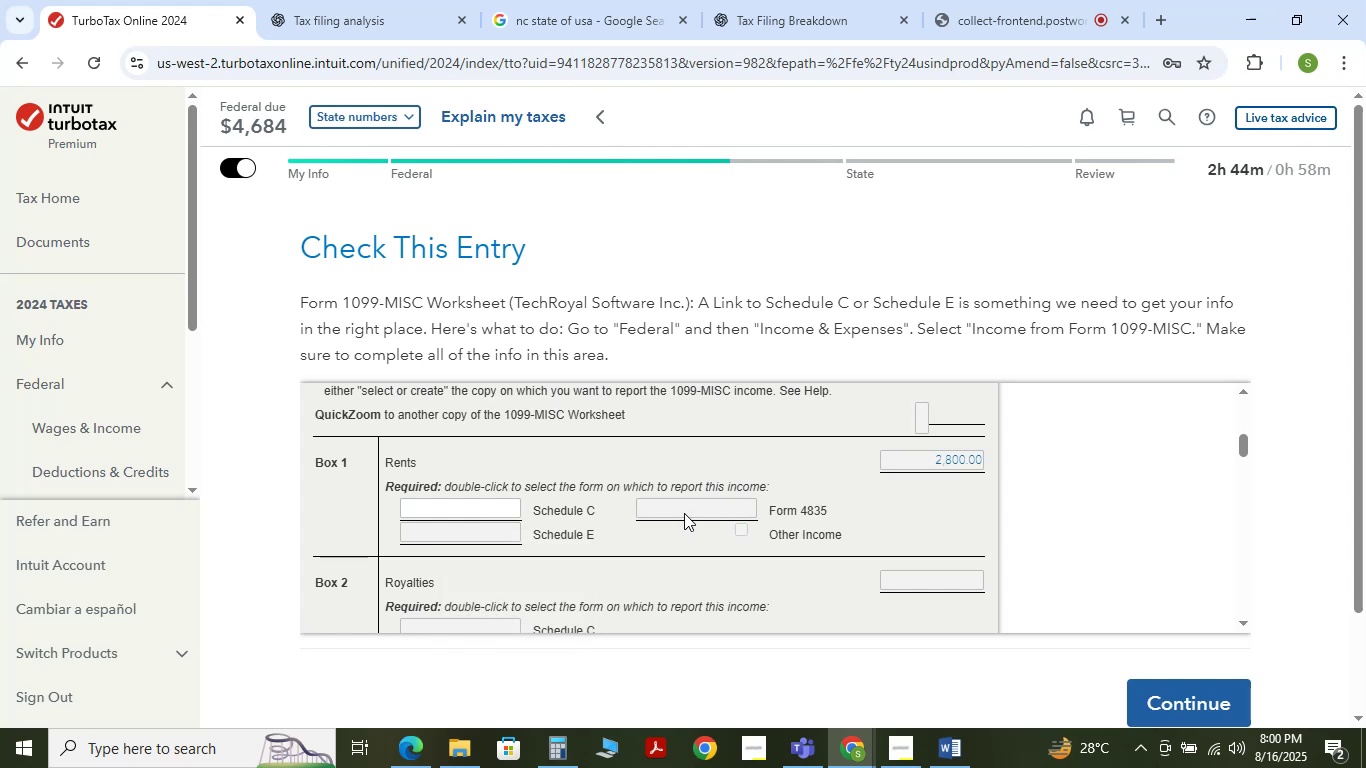 
triple_click([683, 512])
 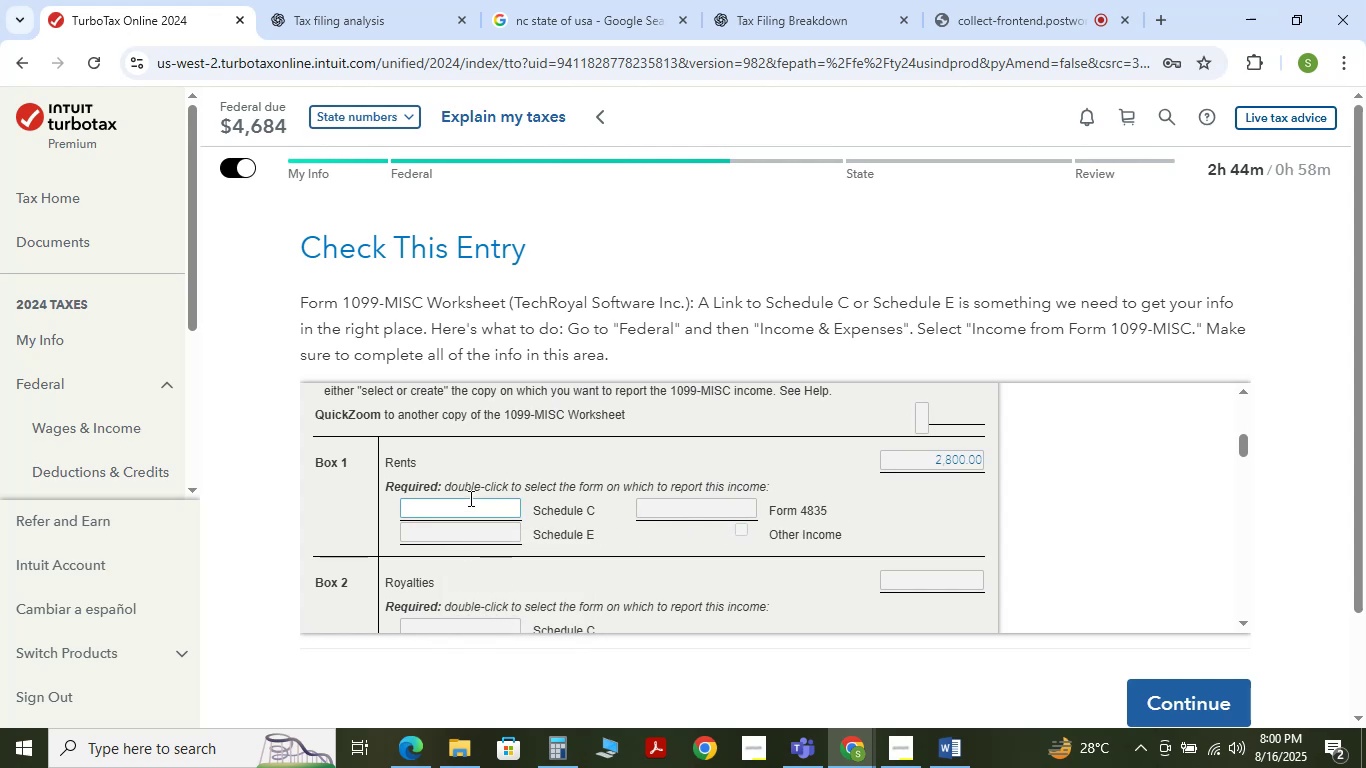 
left_click([465, 499])
 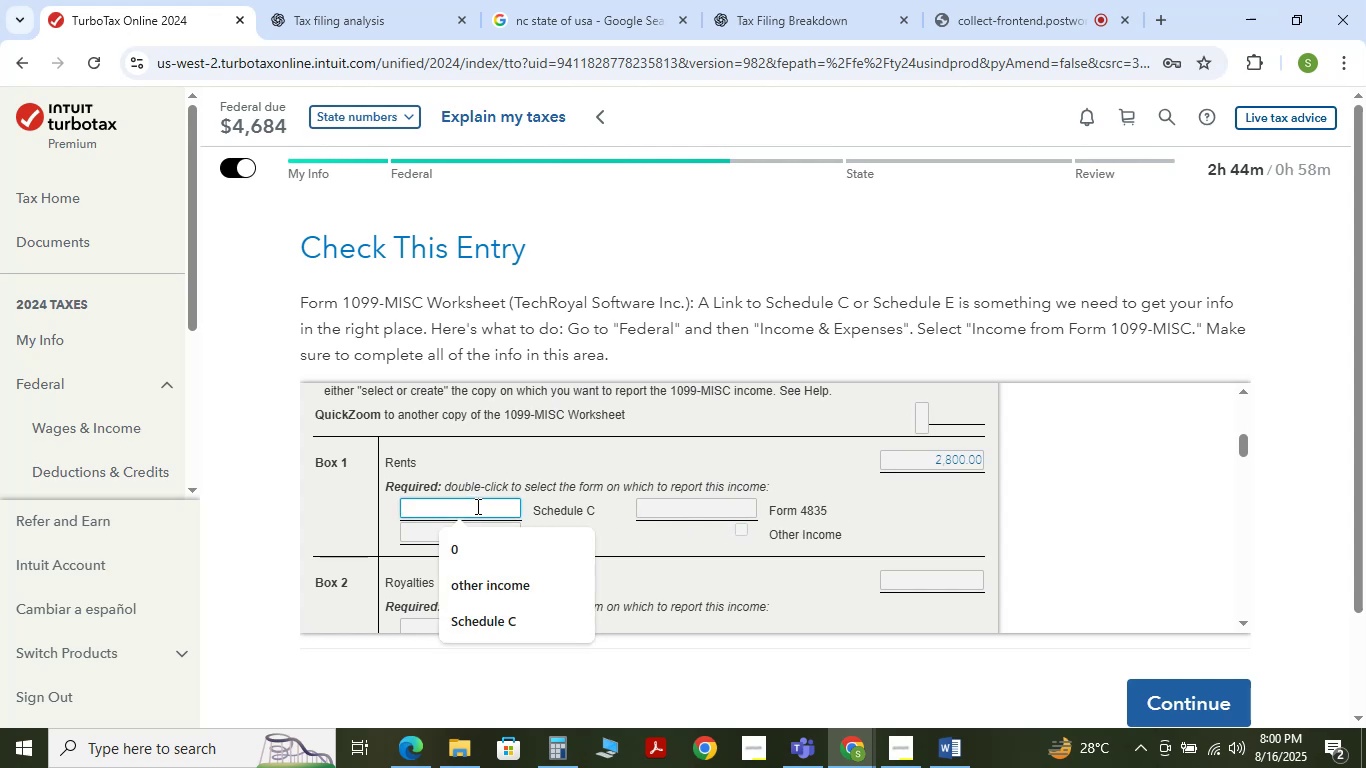 
key(Numpad2)
 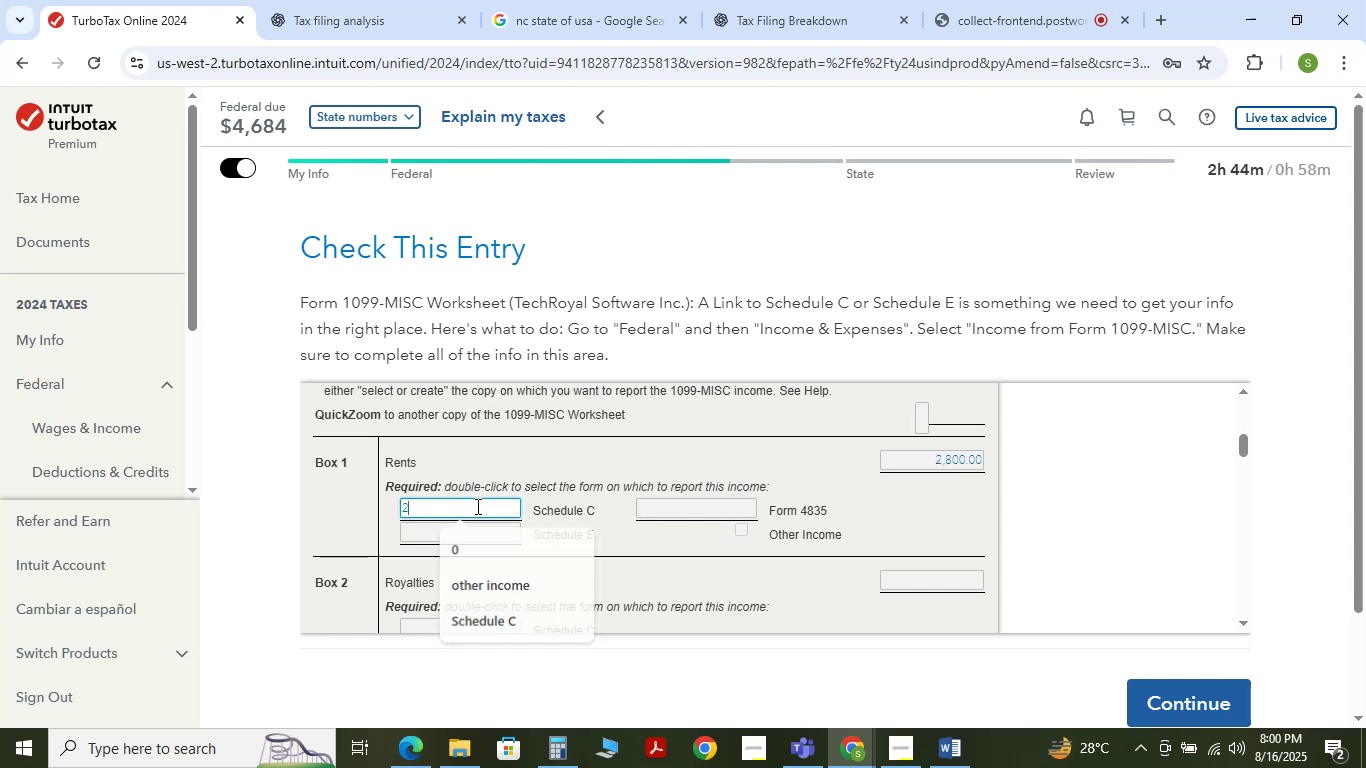 
key(Numpad8)
 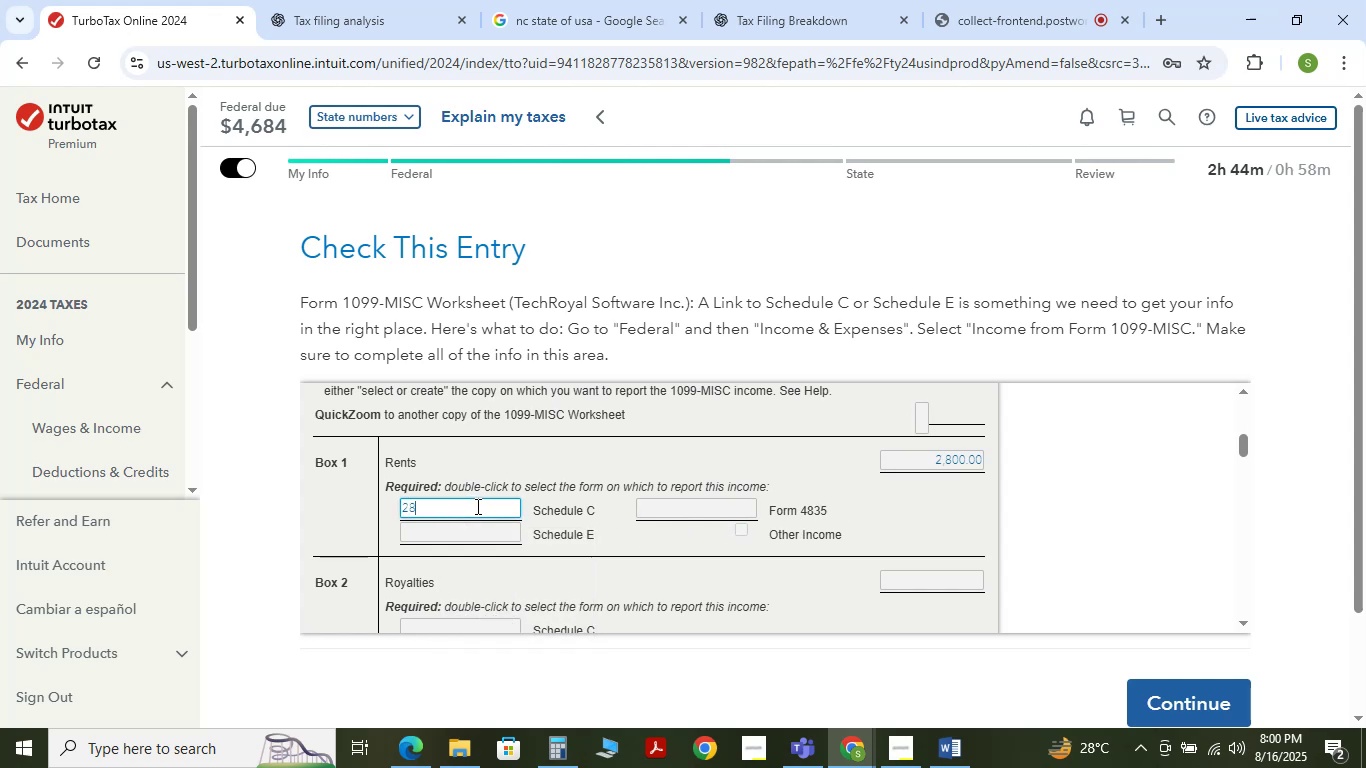 
hold_key(key=Numpad0, duration=0.37)
 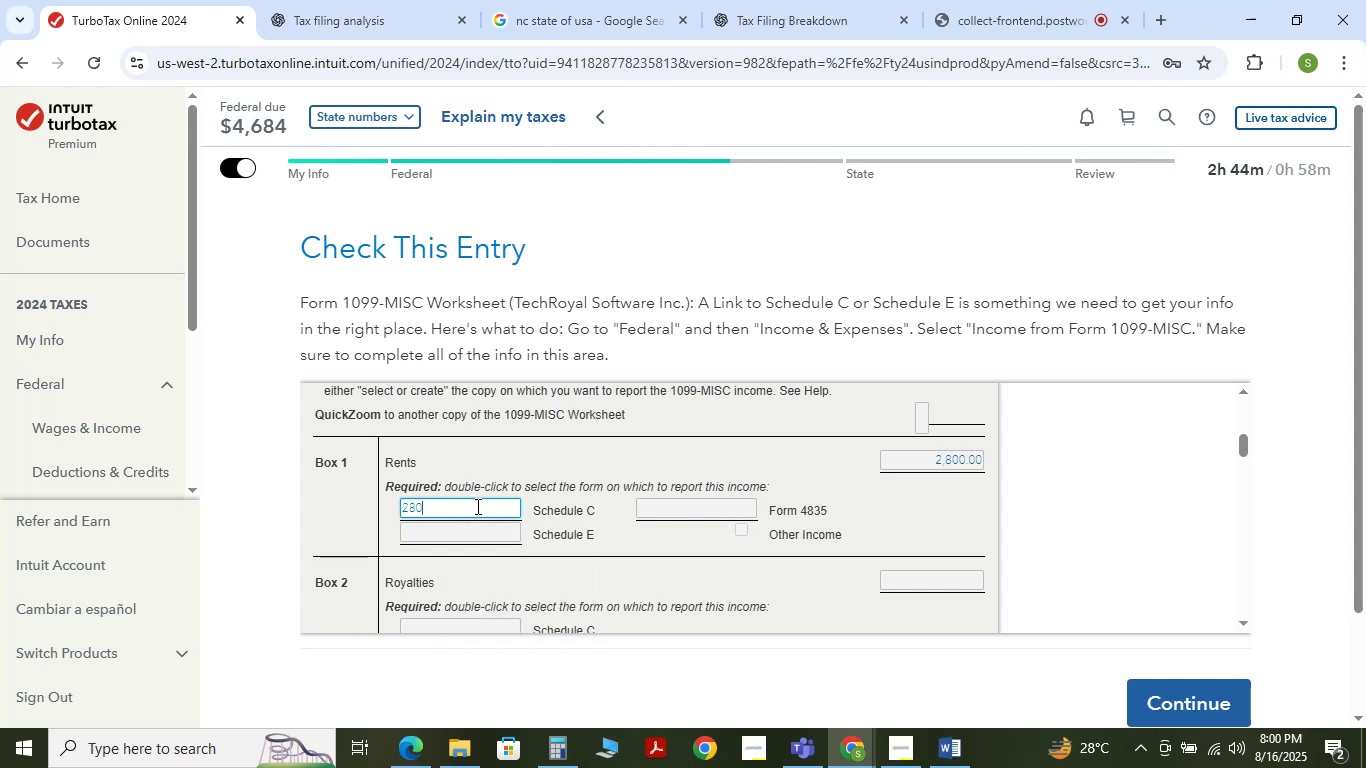 
key(Numpad0)
 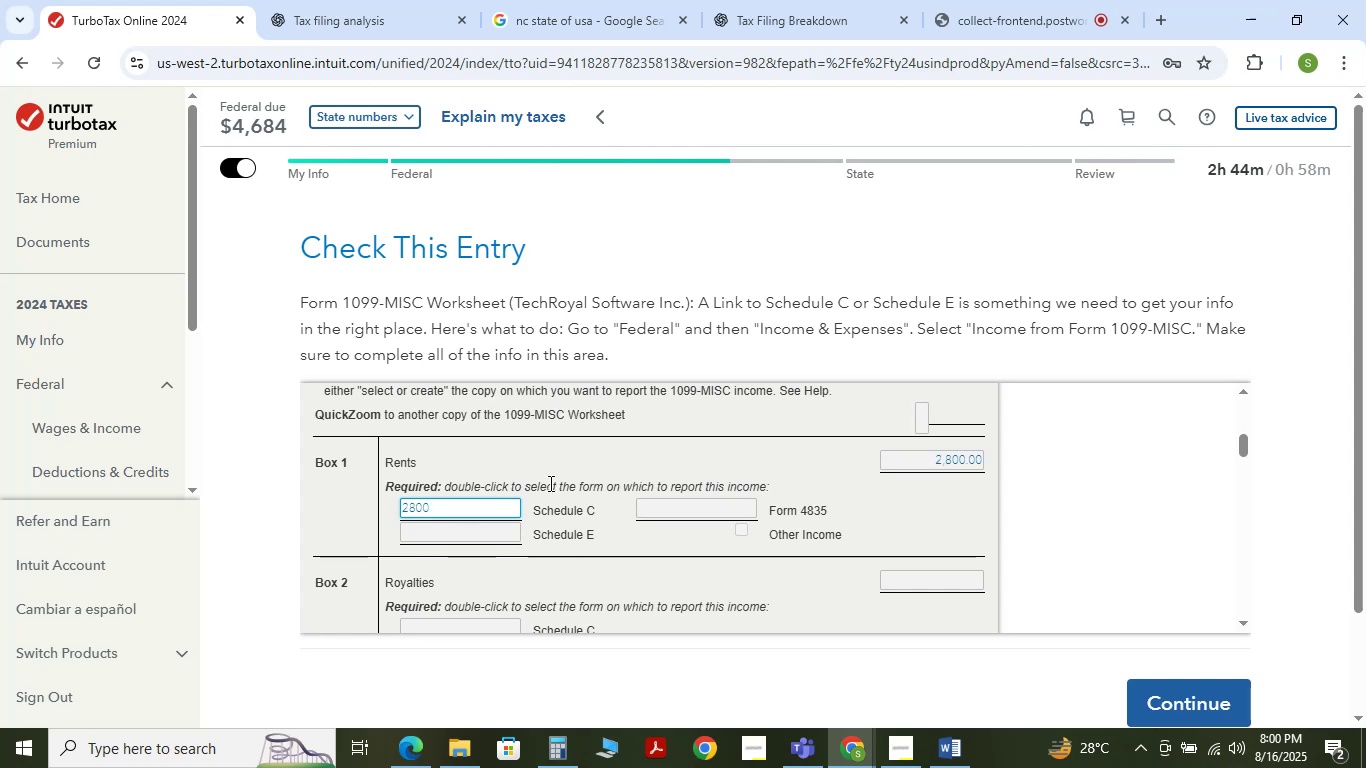 
wait(7.59)
 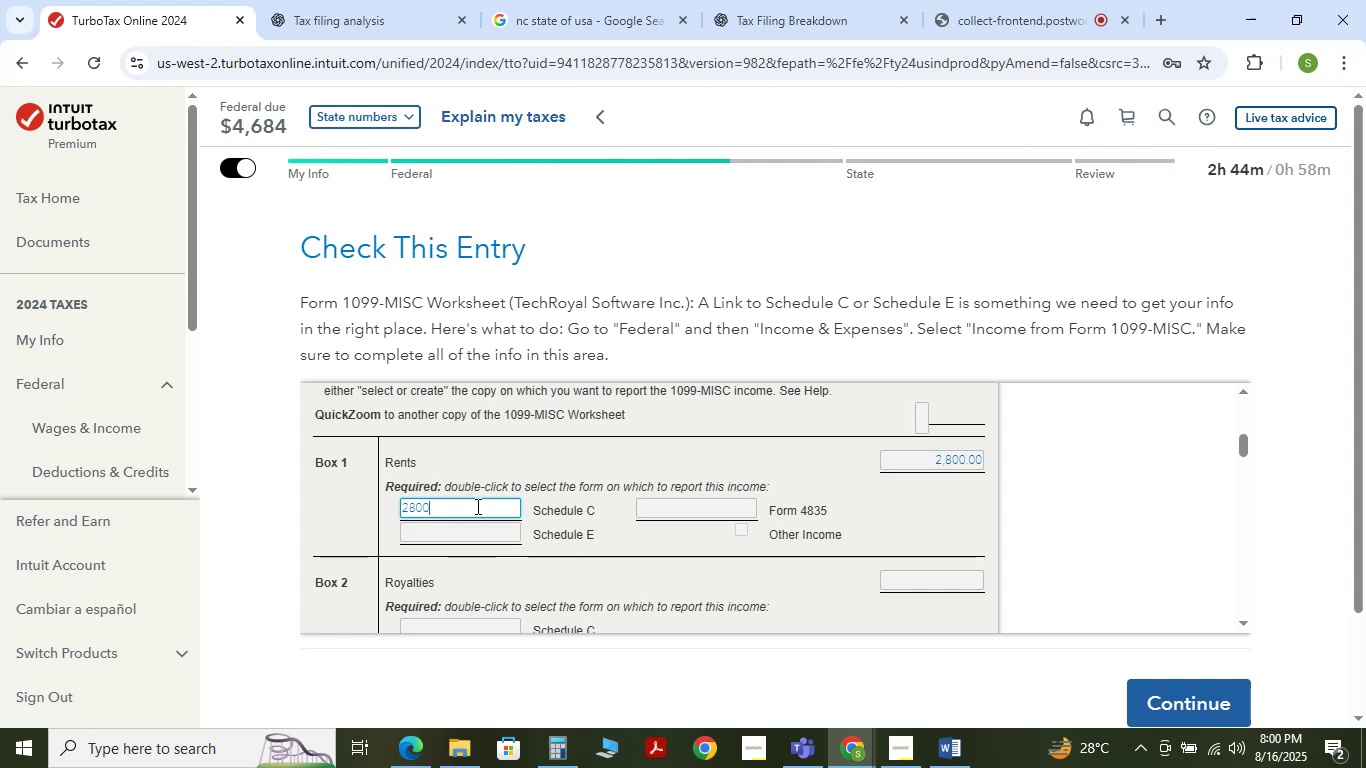 
left_click([1160, 699])
 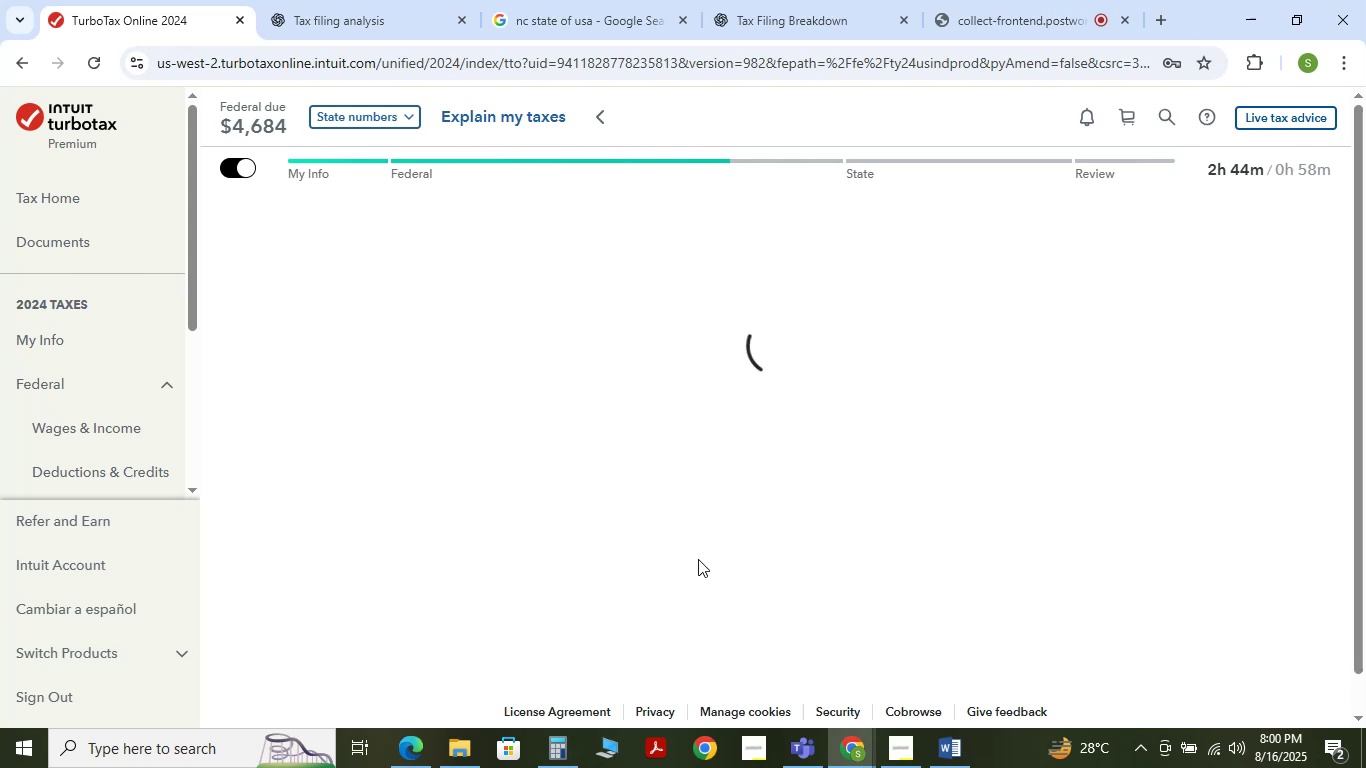 
wait(6.7)
 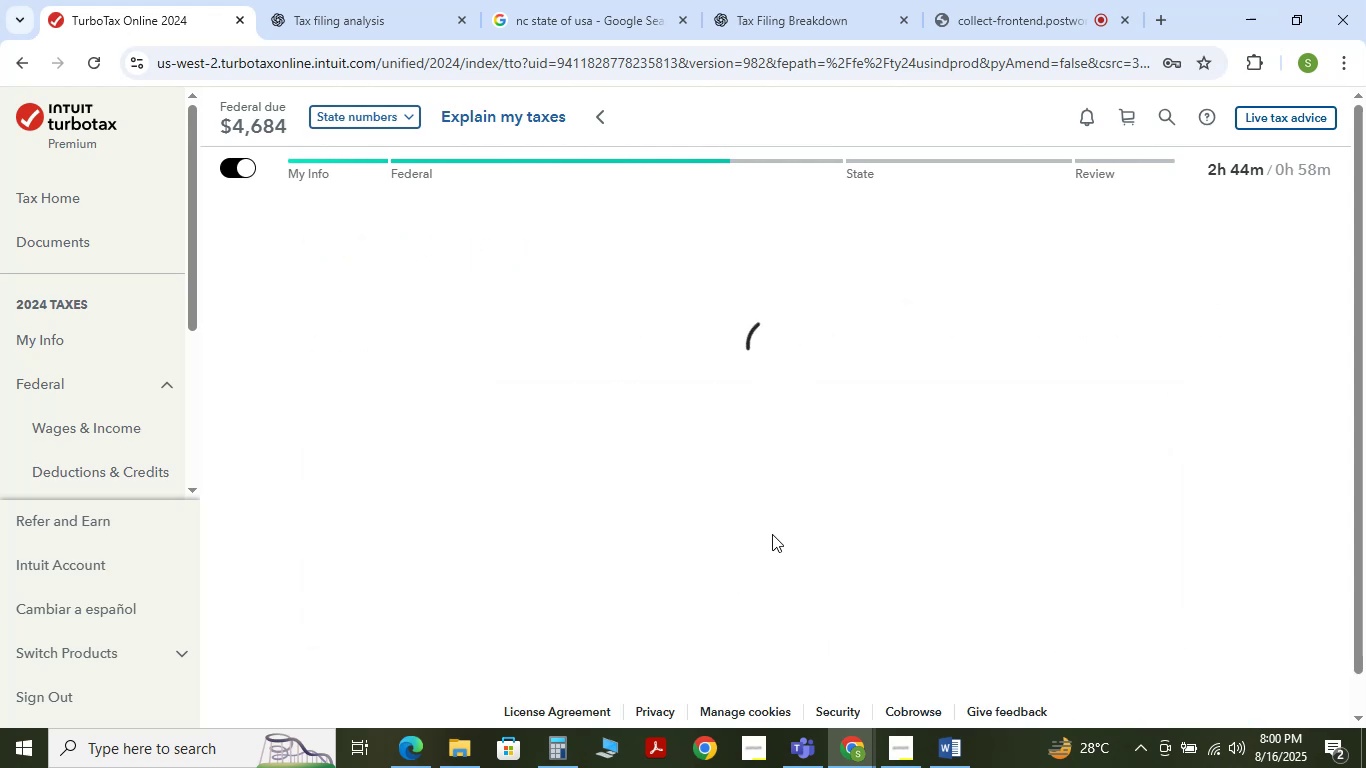 
double_click([462, 502])
 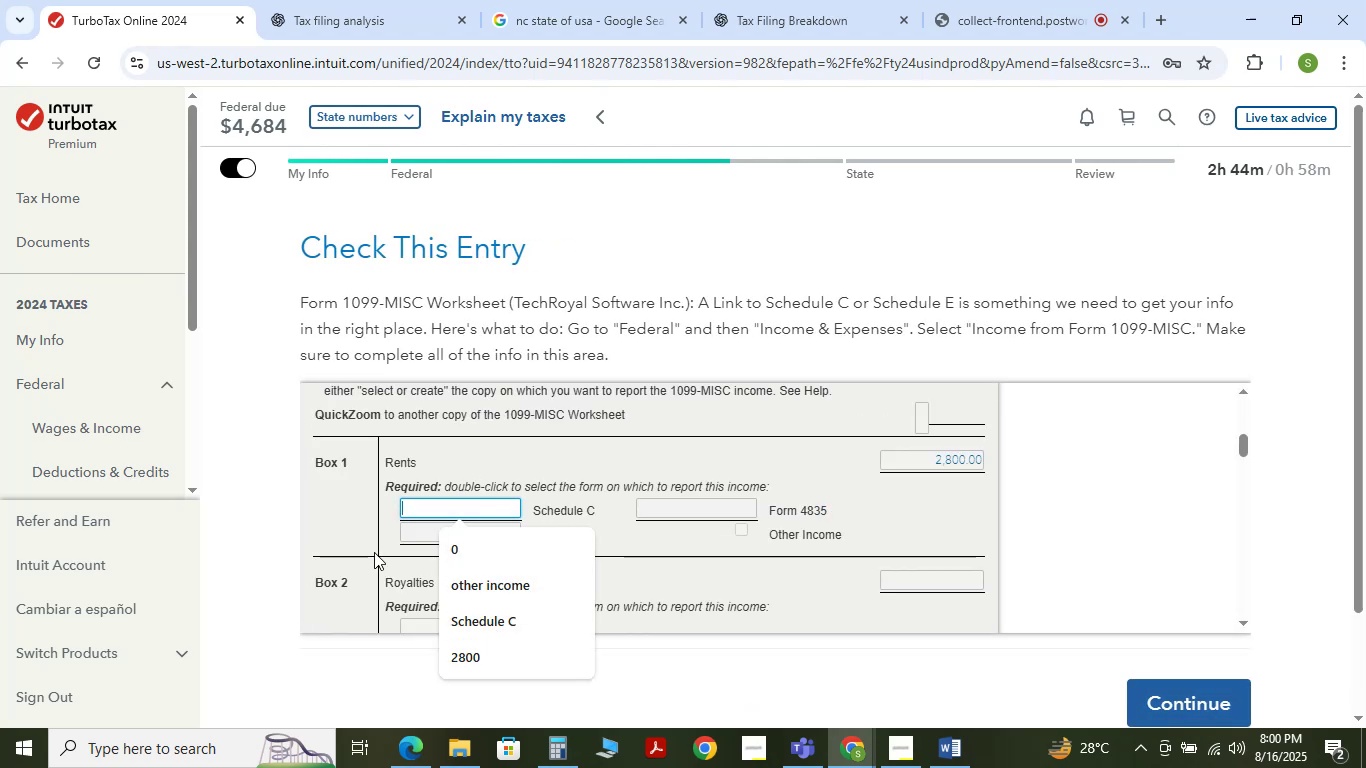 
wait(5.14)
 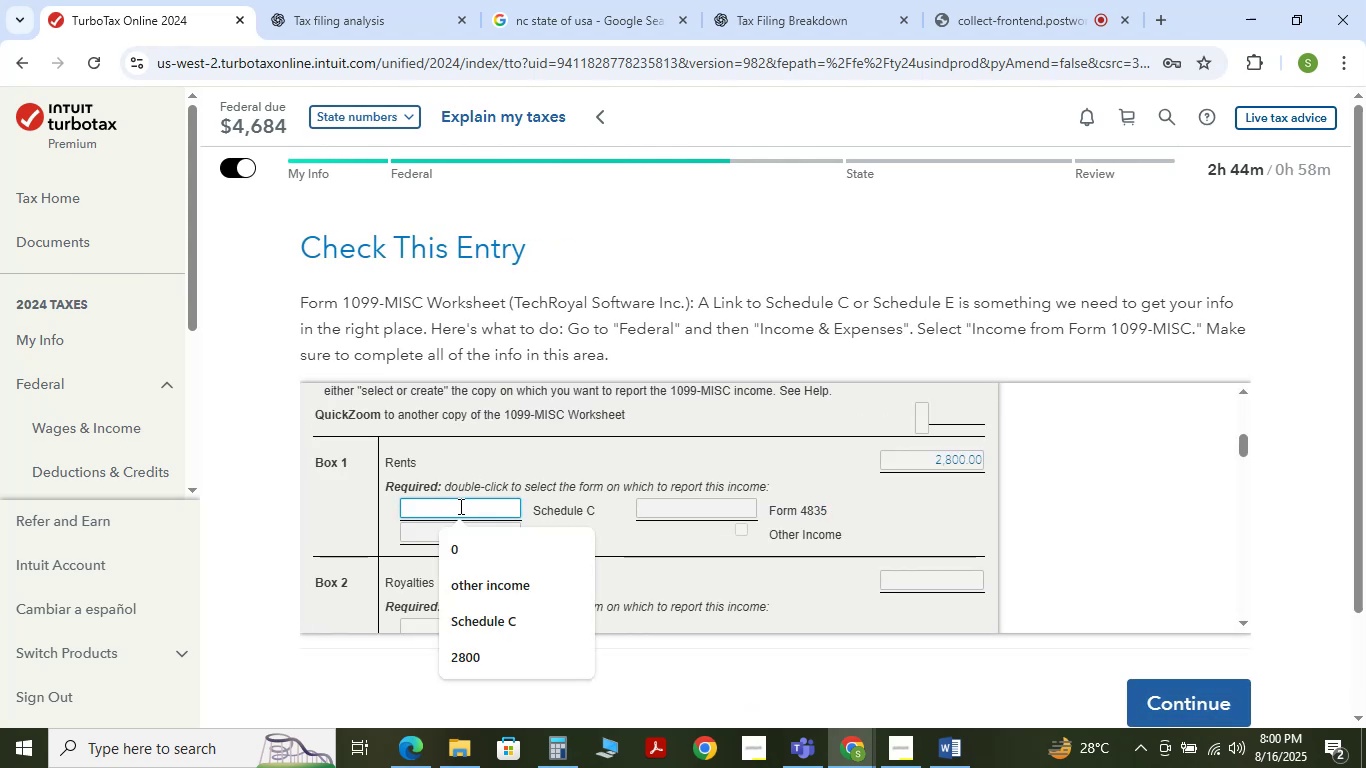 
left_click([354, 516])
 